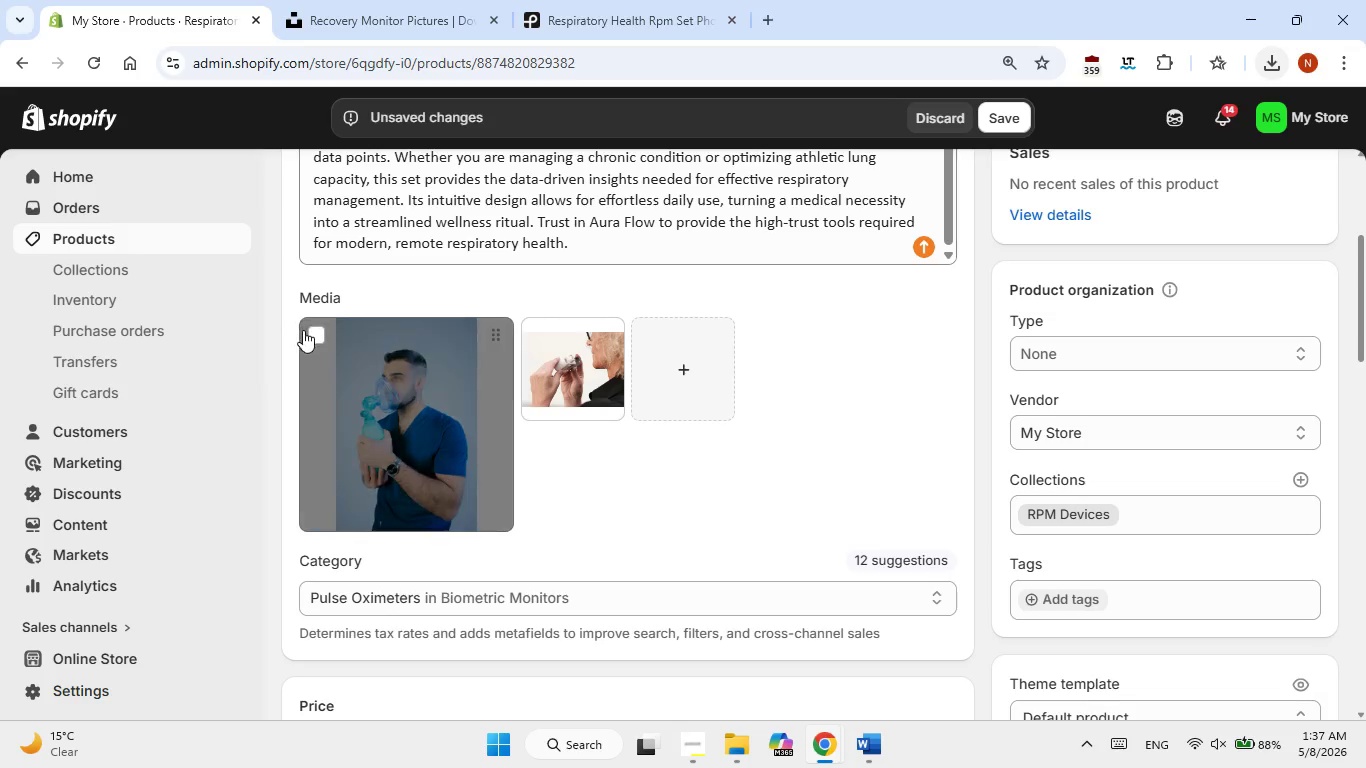 
left_click([316, 337])
 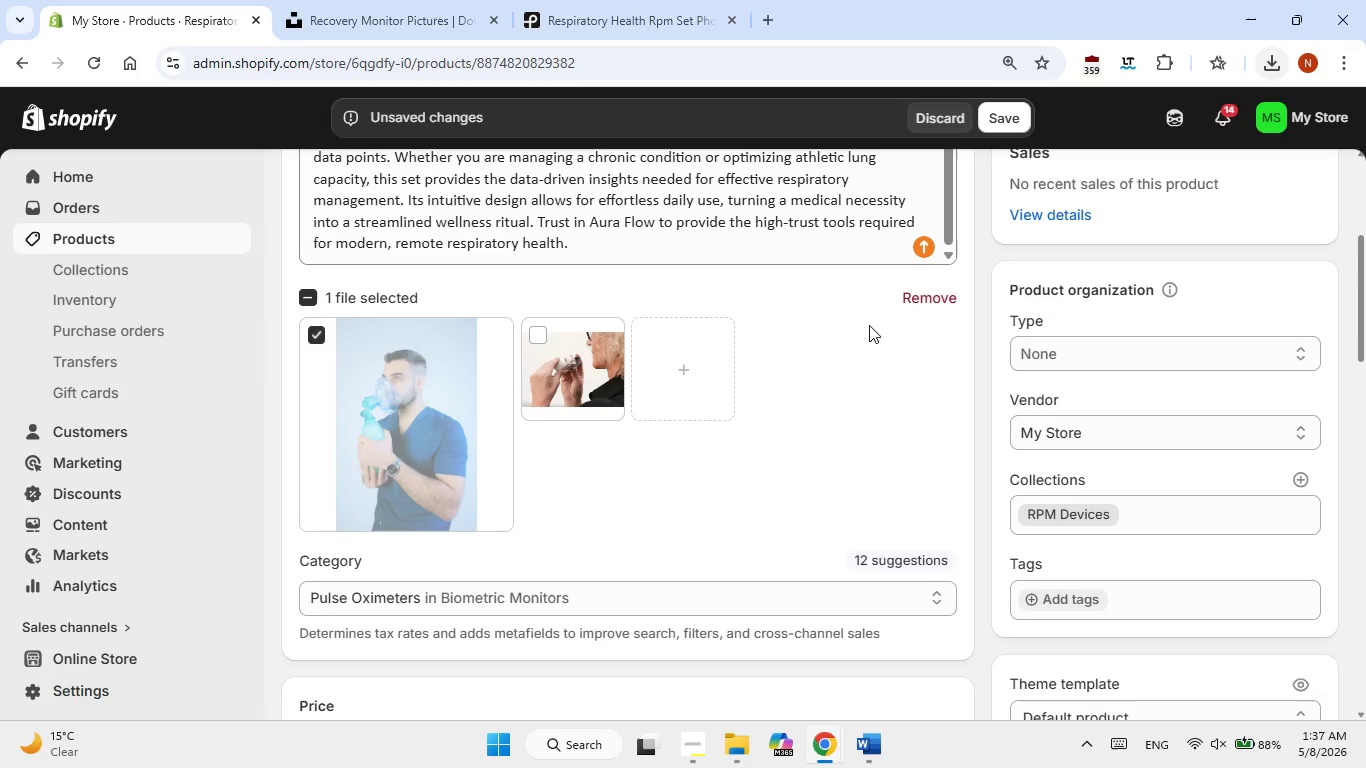 
left_click([914, 292])
 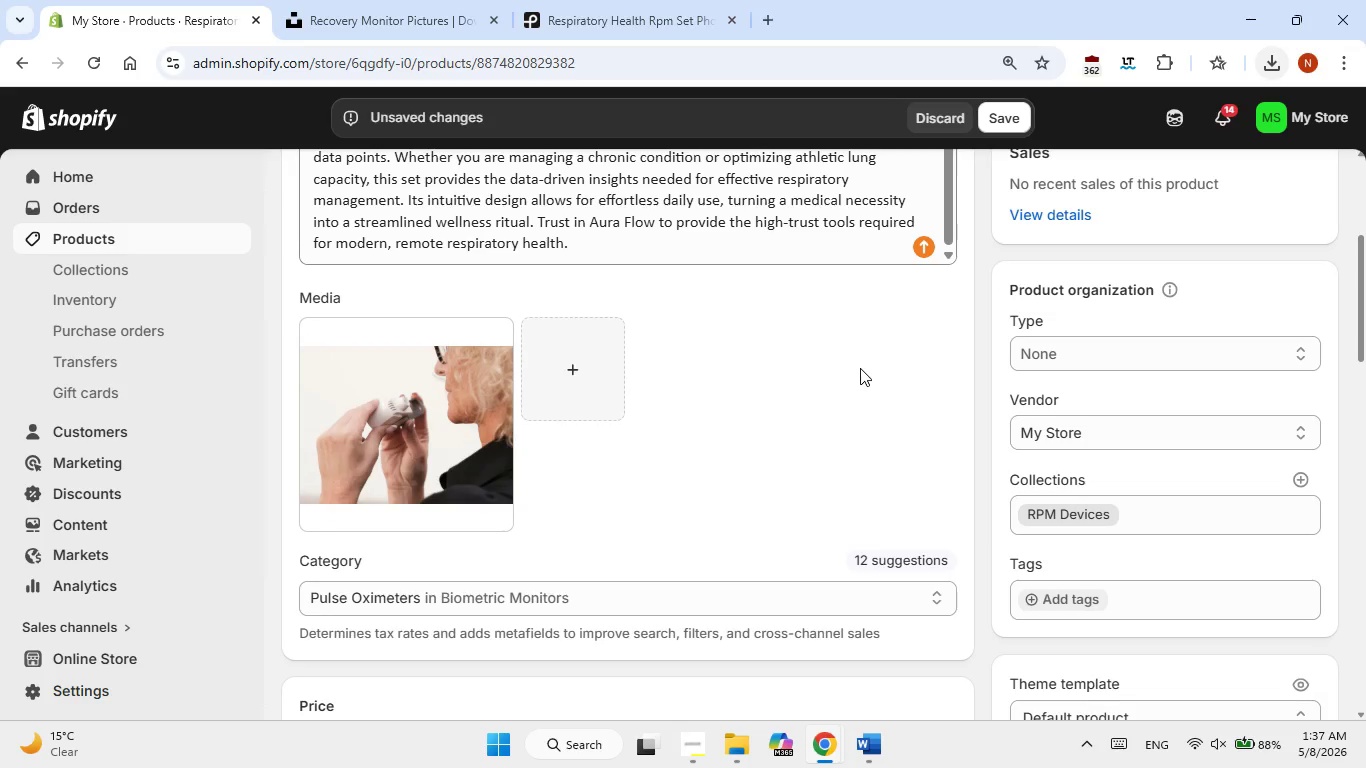 
scroll: coordinate [860, 368], scroll_direction: down, amount: 1.0
 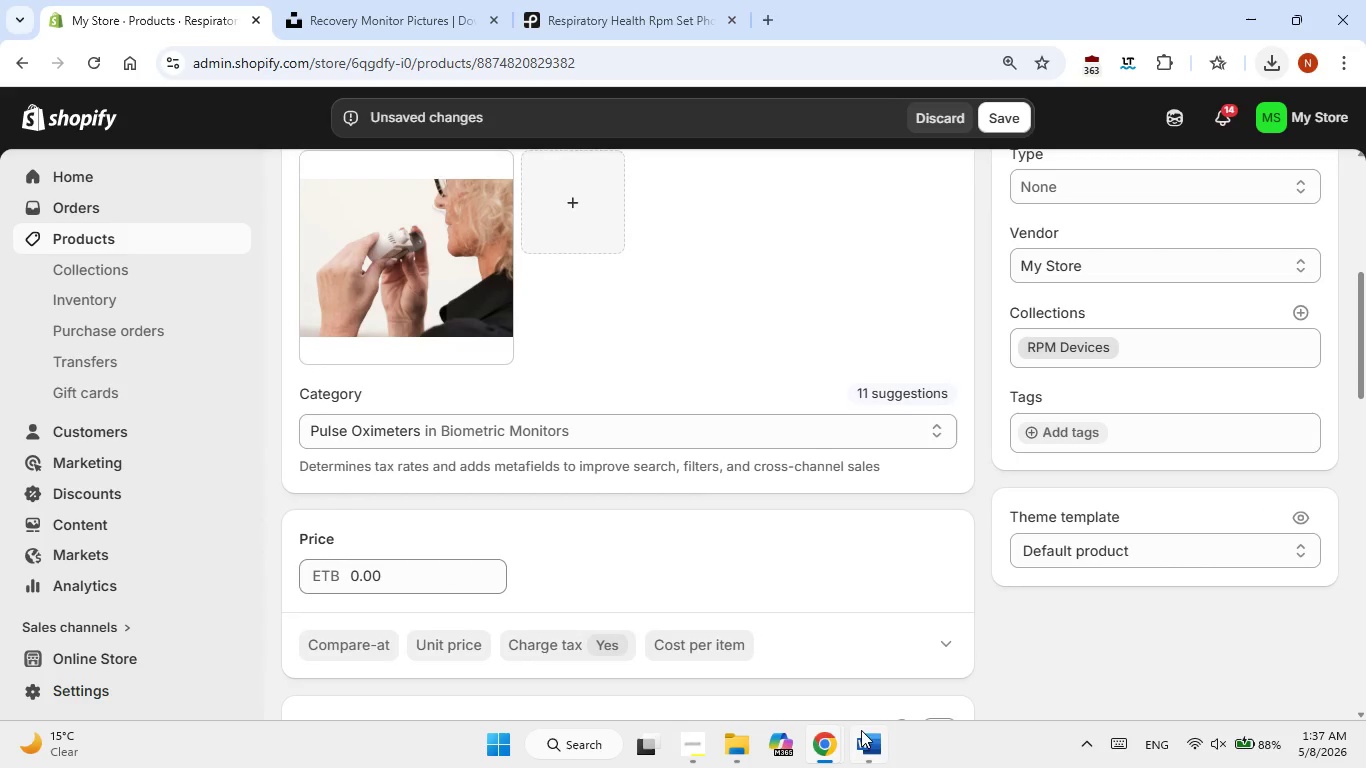 
left_click([868, 748])
 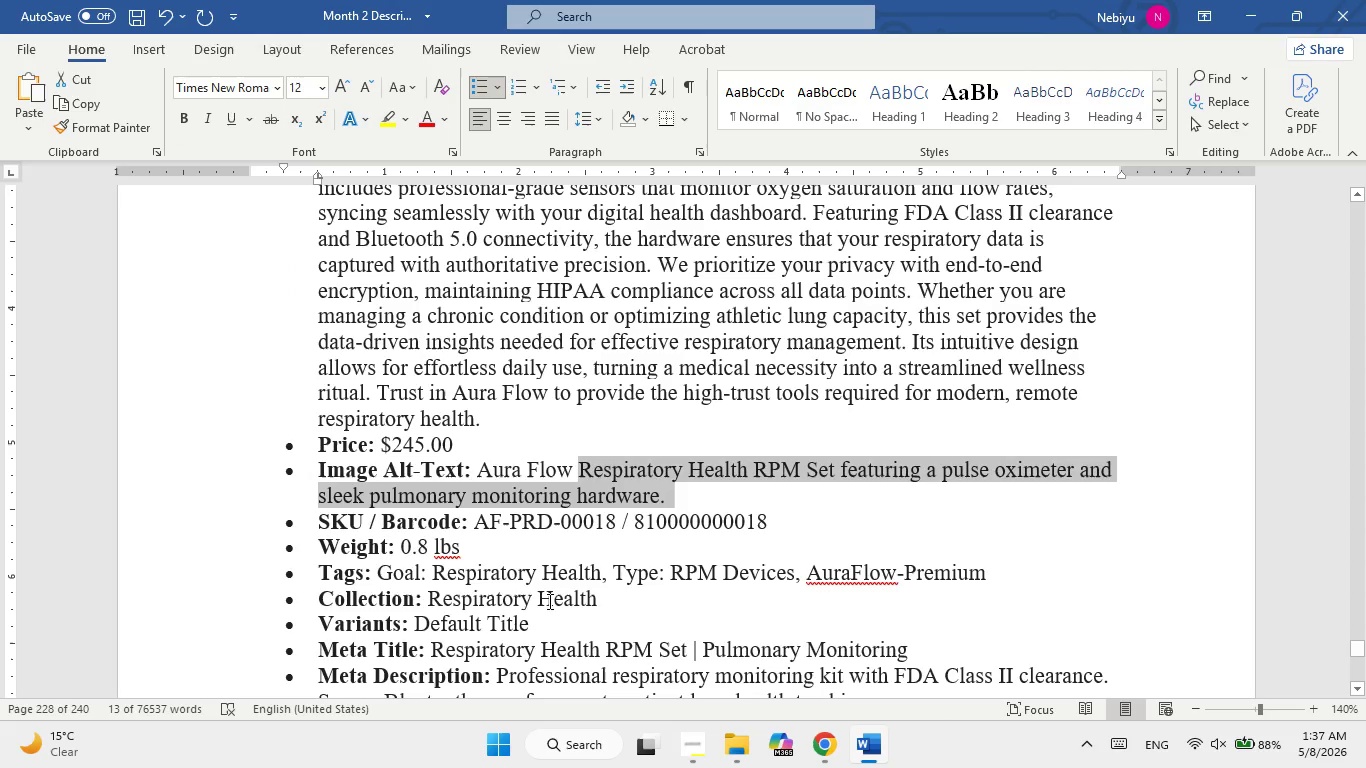 
scroll: coordinate [509, 589], scroll_direction: down, amount: 1.0
 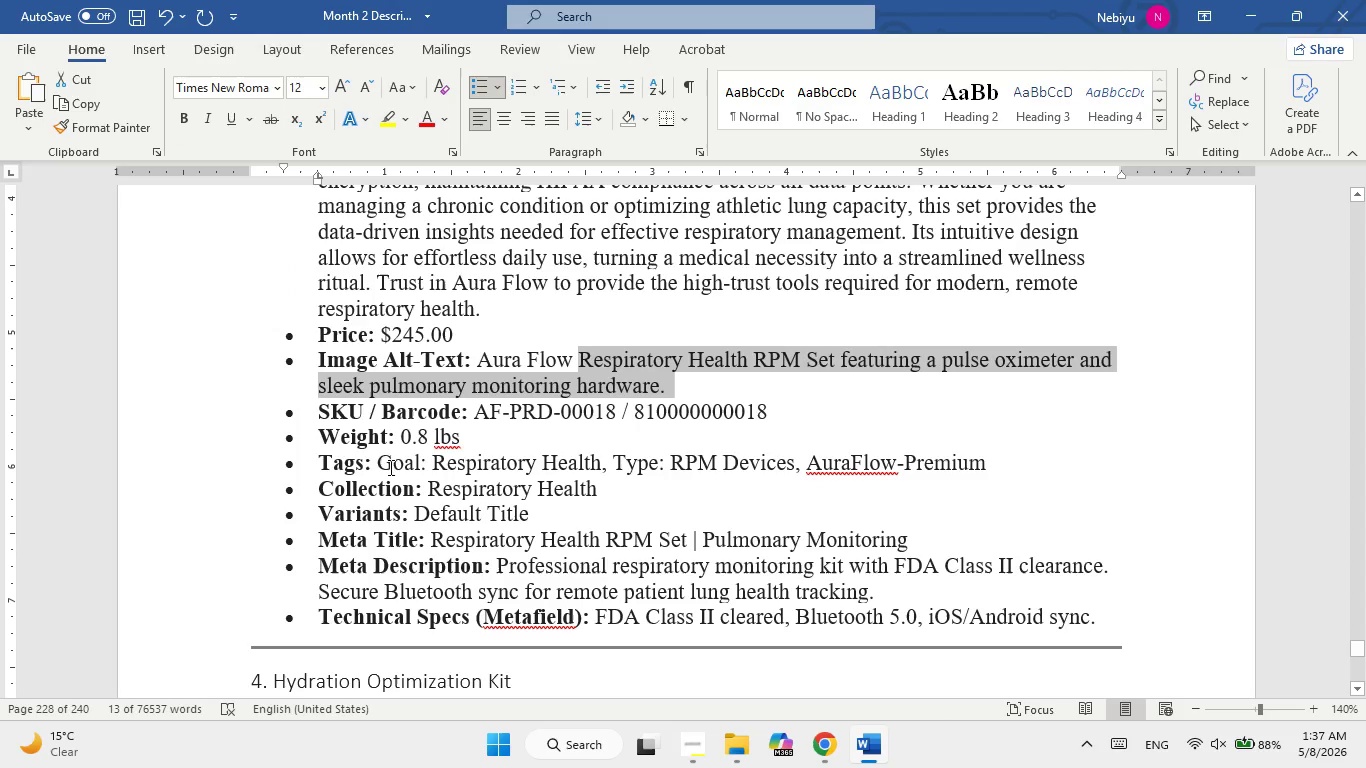 
left_click_drag(start_coordinate=[384, 466], to_coordinate=[950, 455])
 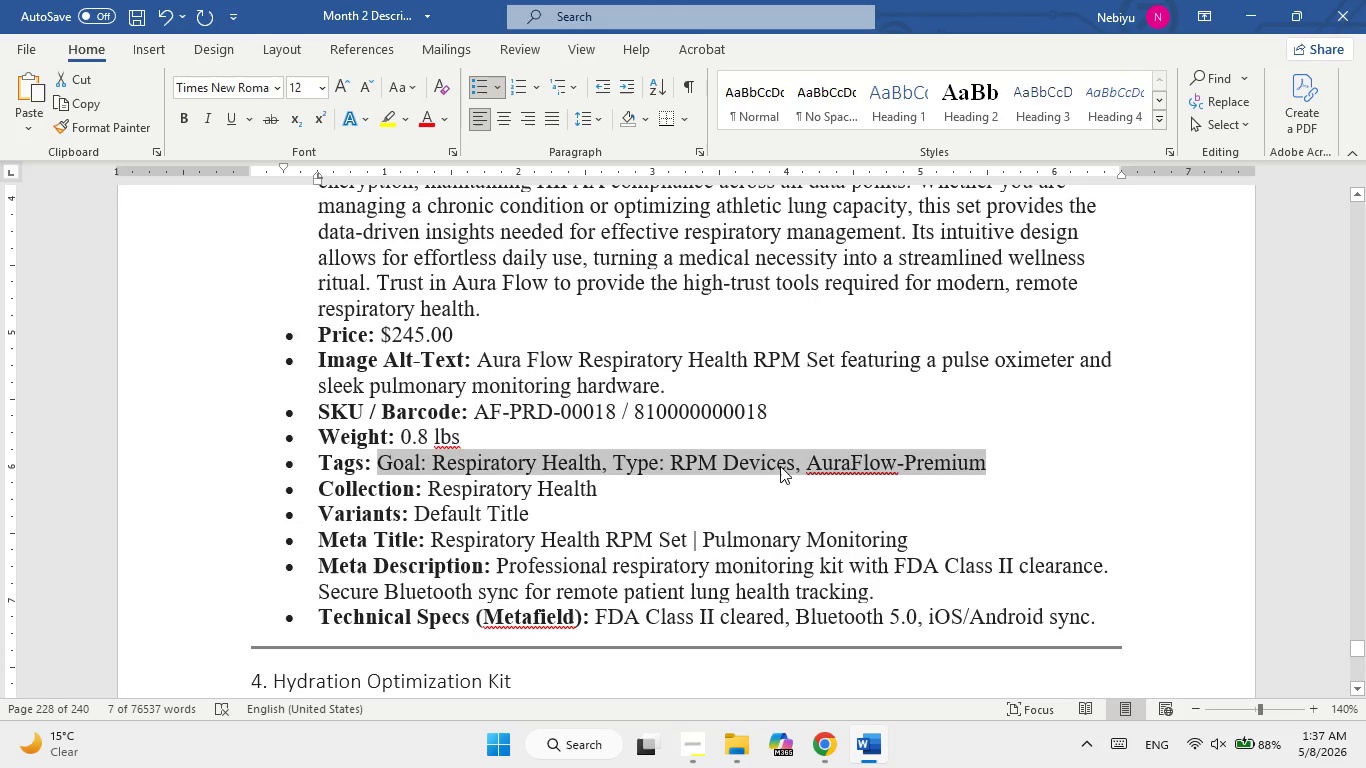 
right_click([782, 464])
 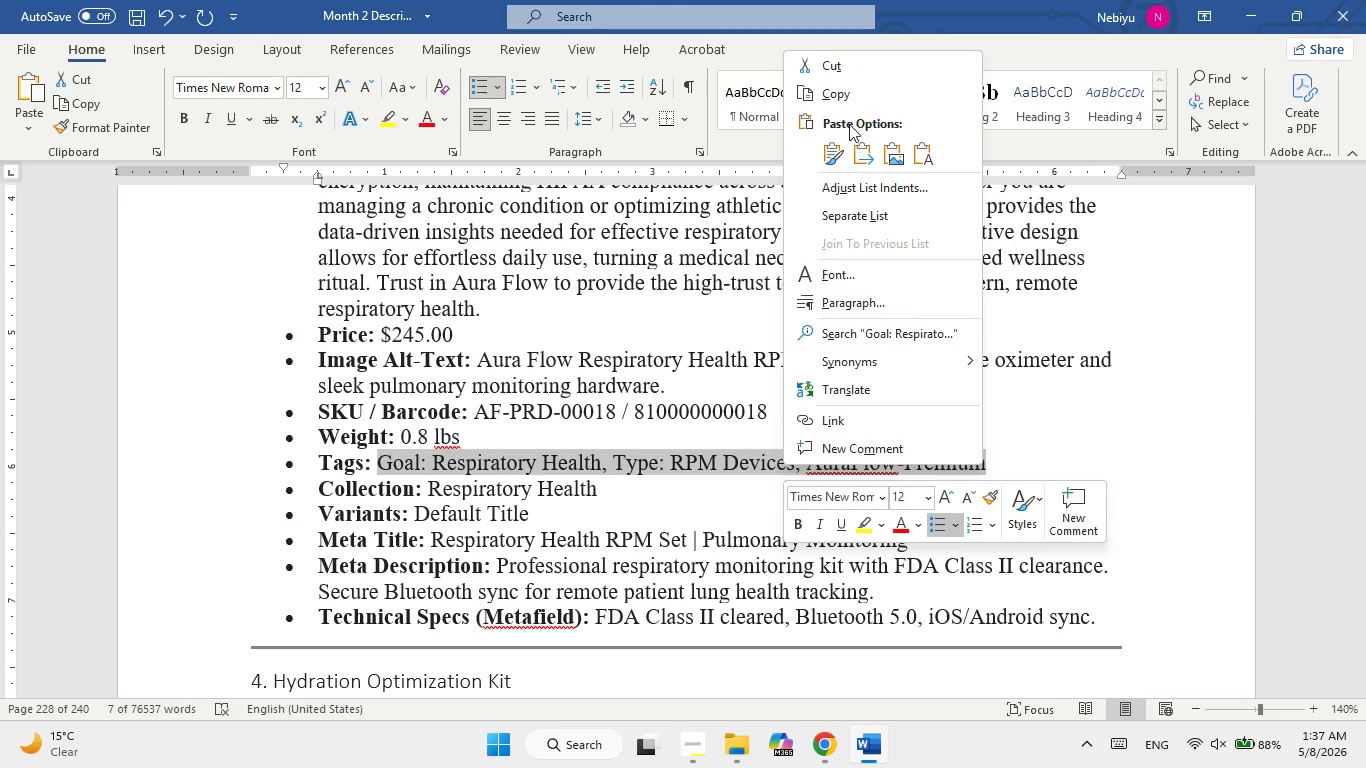 
left_click([838, 95])
 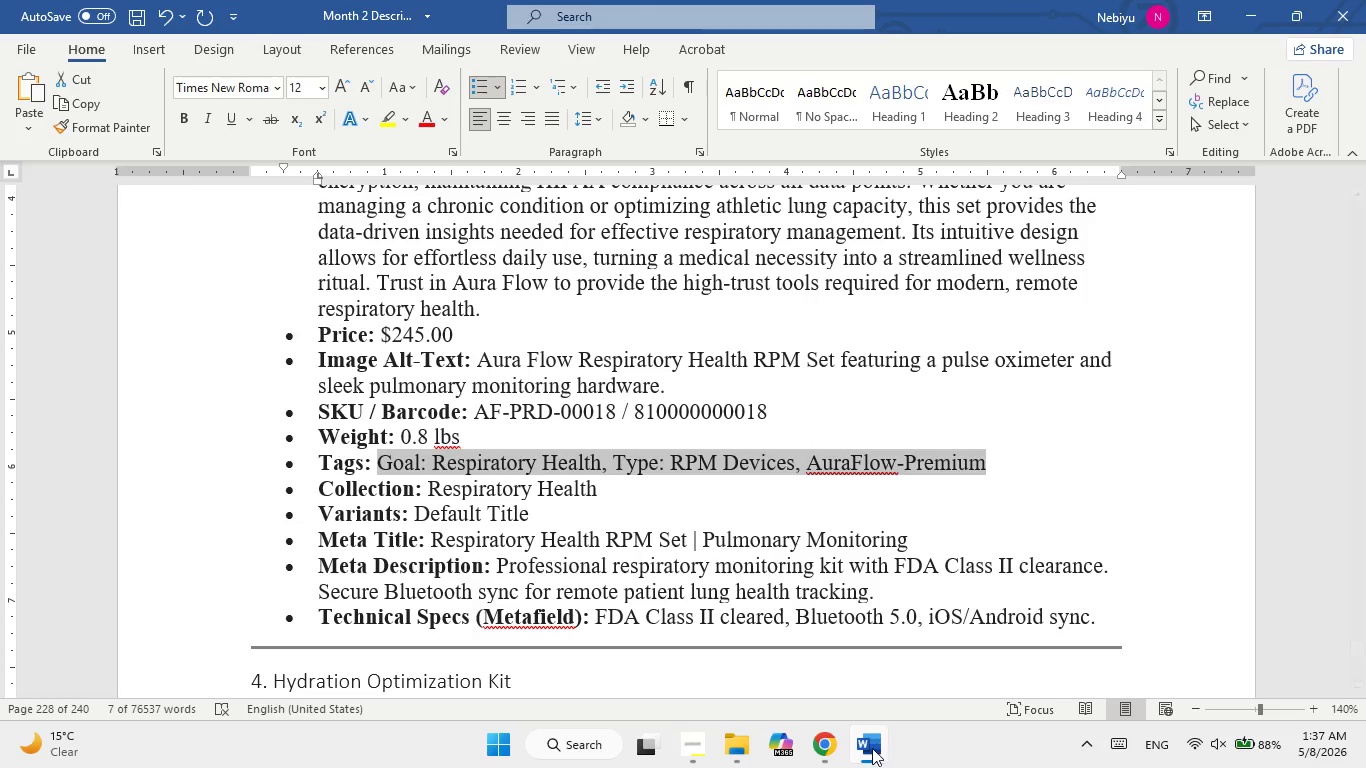 
left_click([872, 748])
 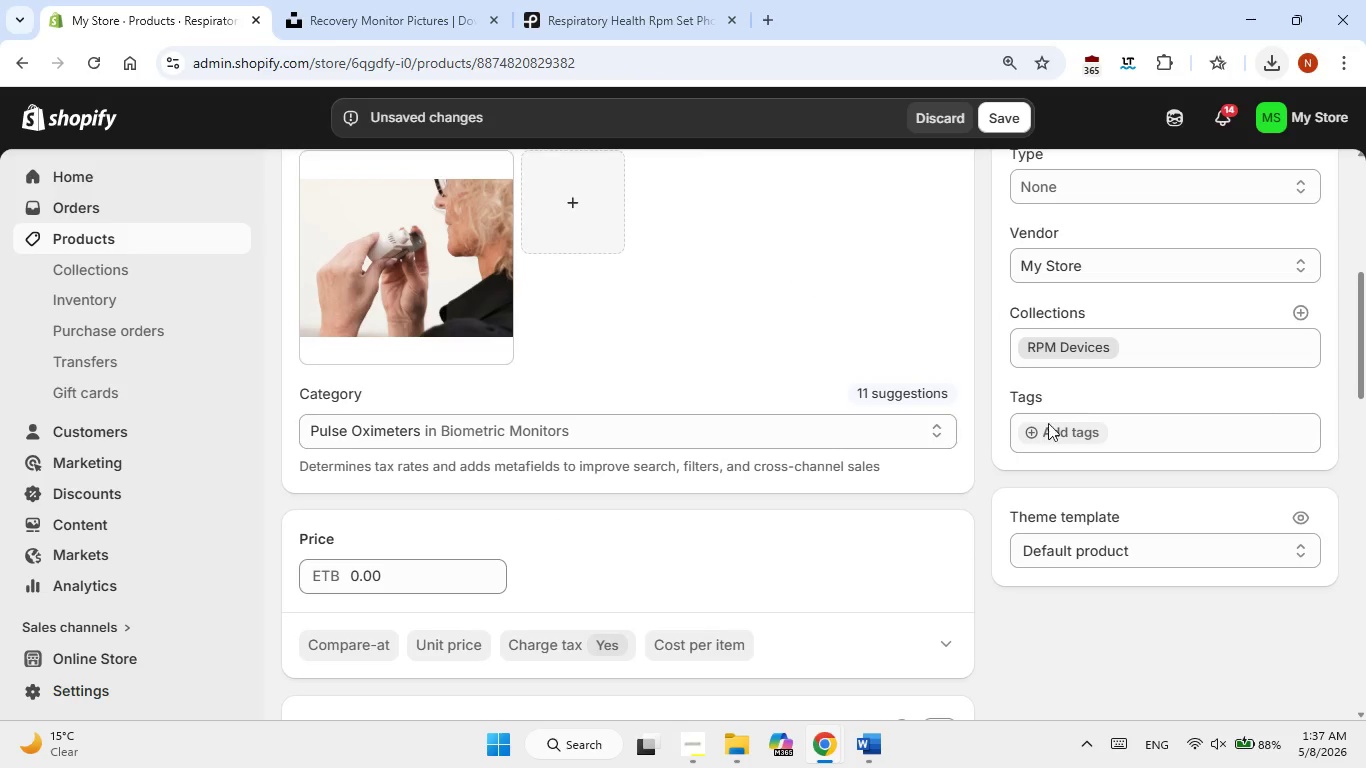 
left_click([1044, 432])
 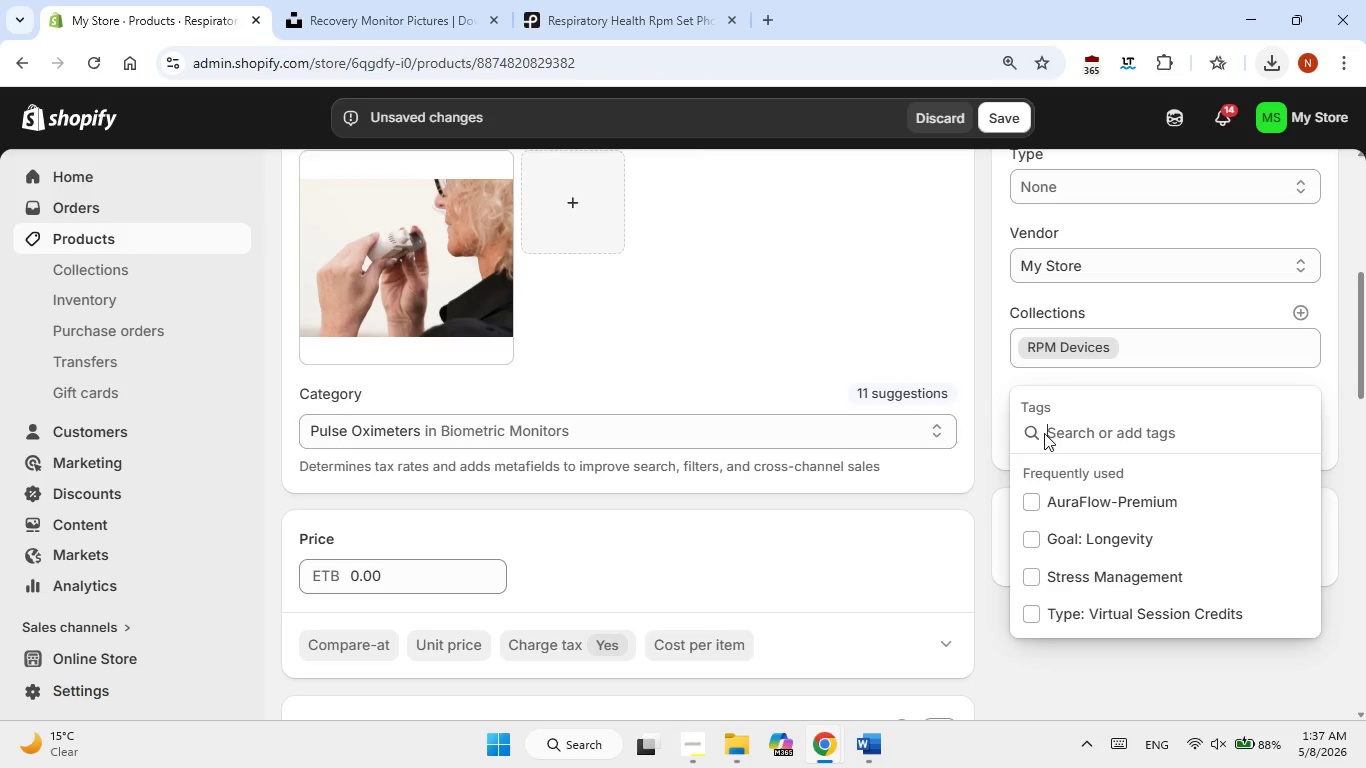 
right_click([1050, 428])
 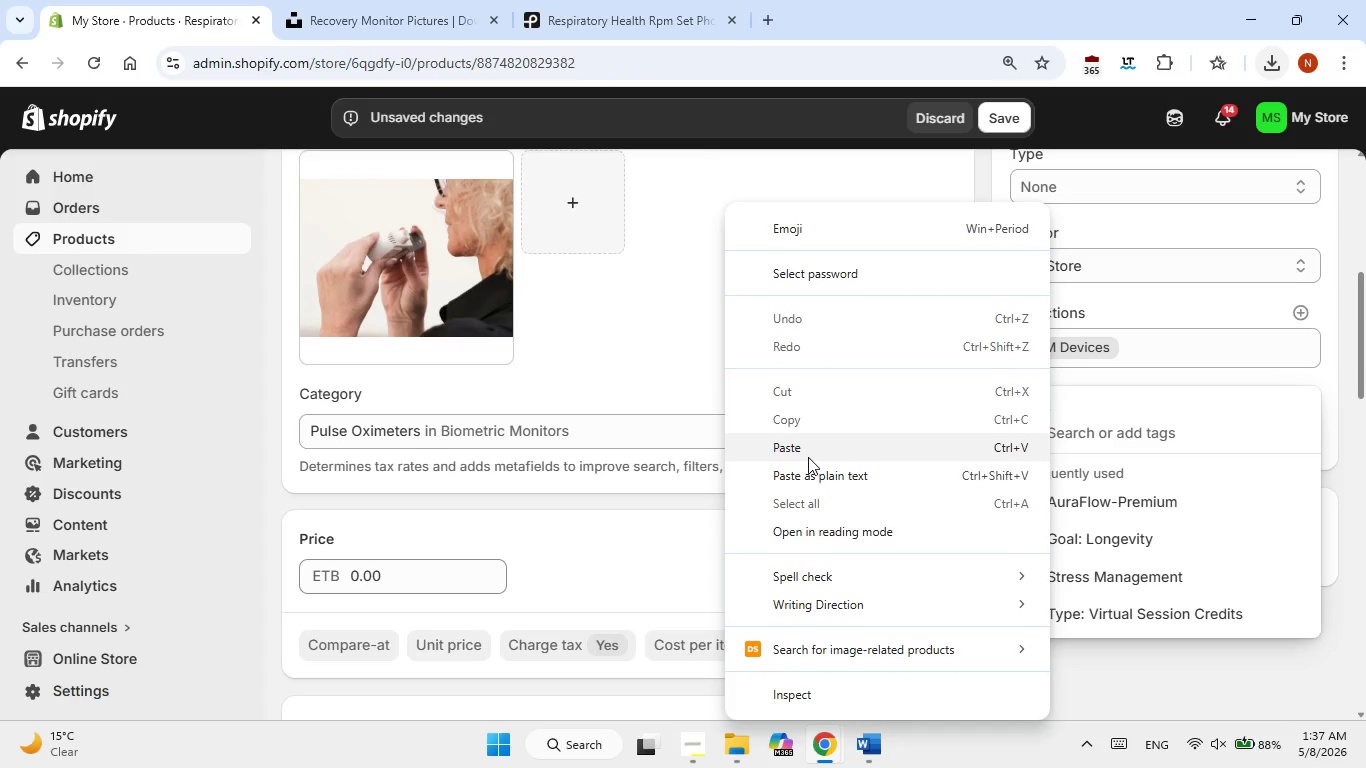 
left_click([808, 457])
 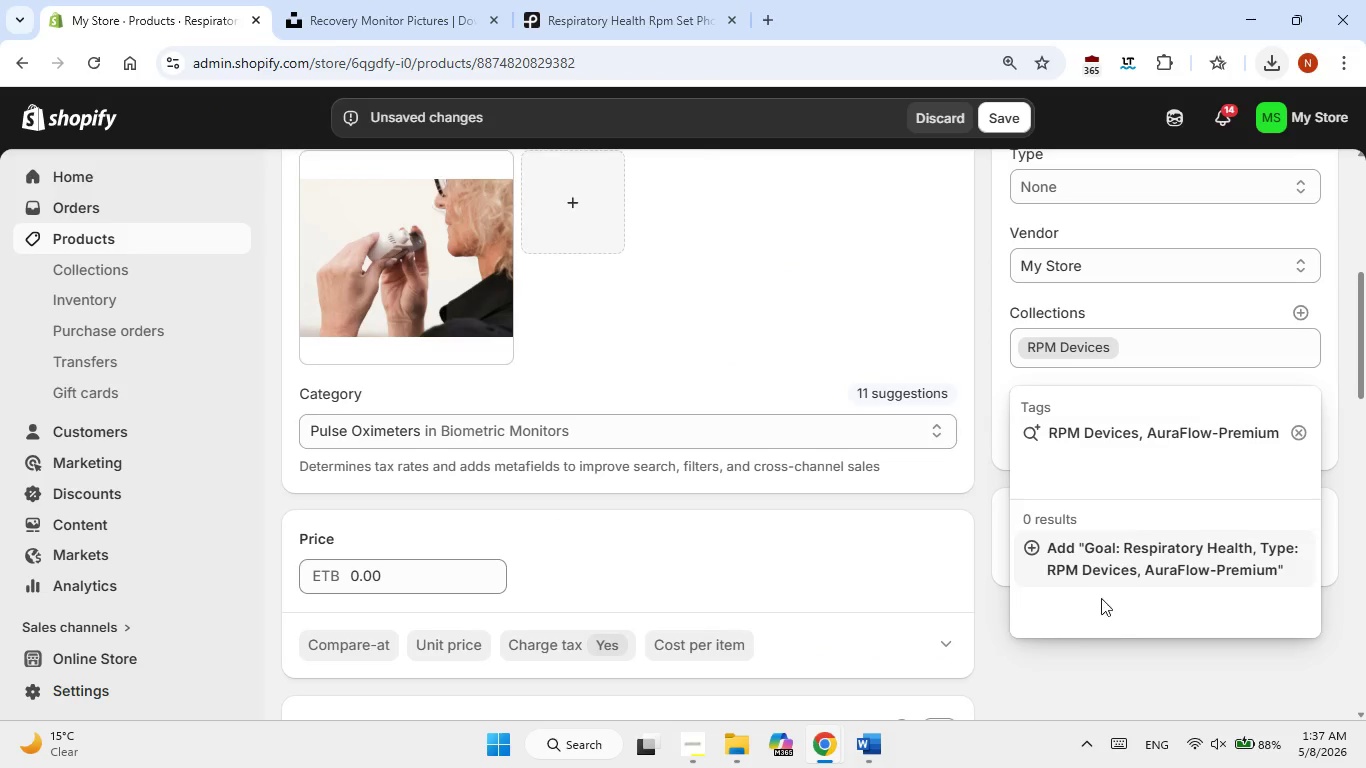 
left_click([1101, 578])
 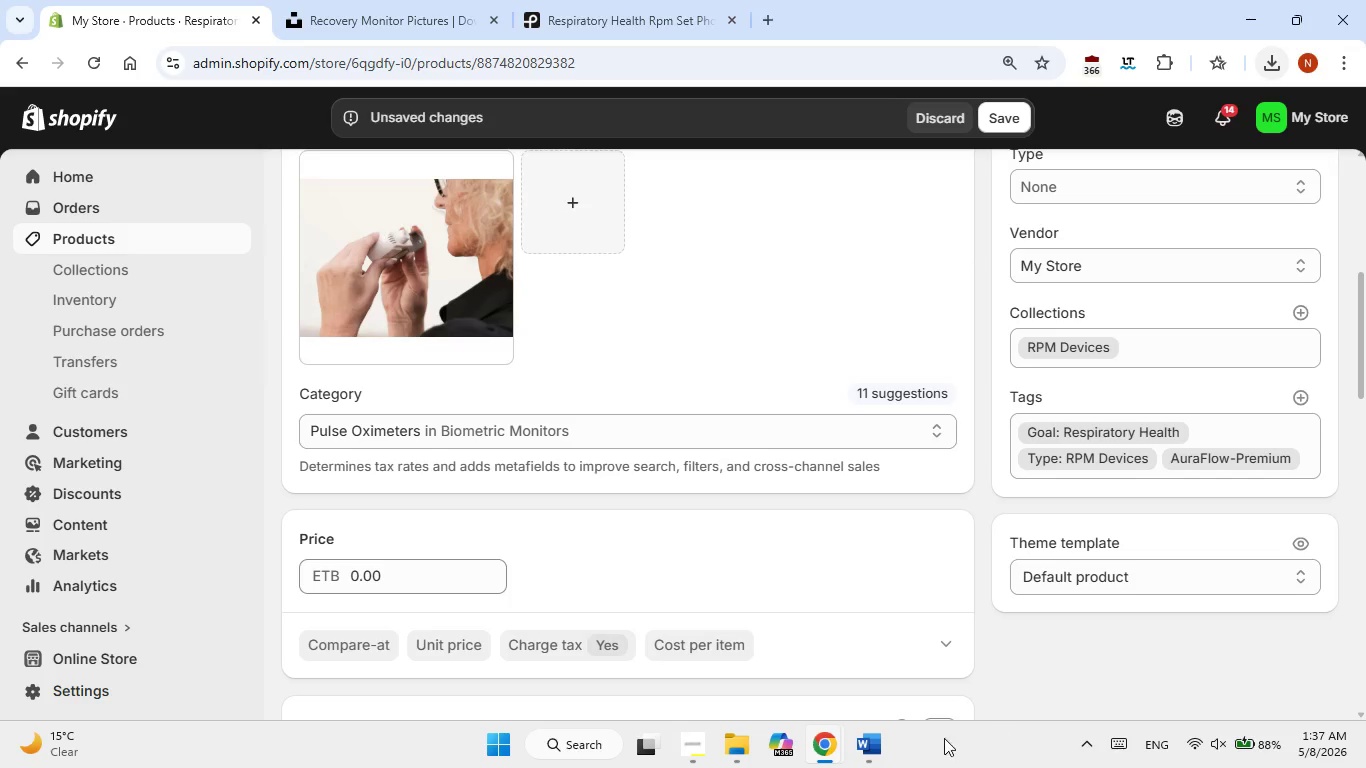 
wait(5.7)
 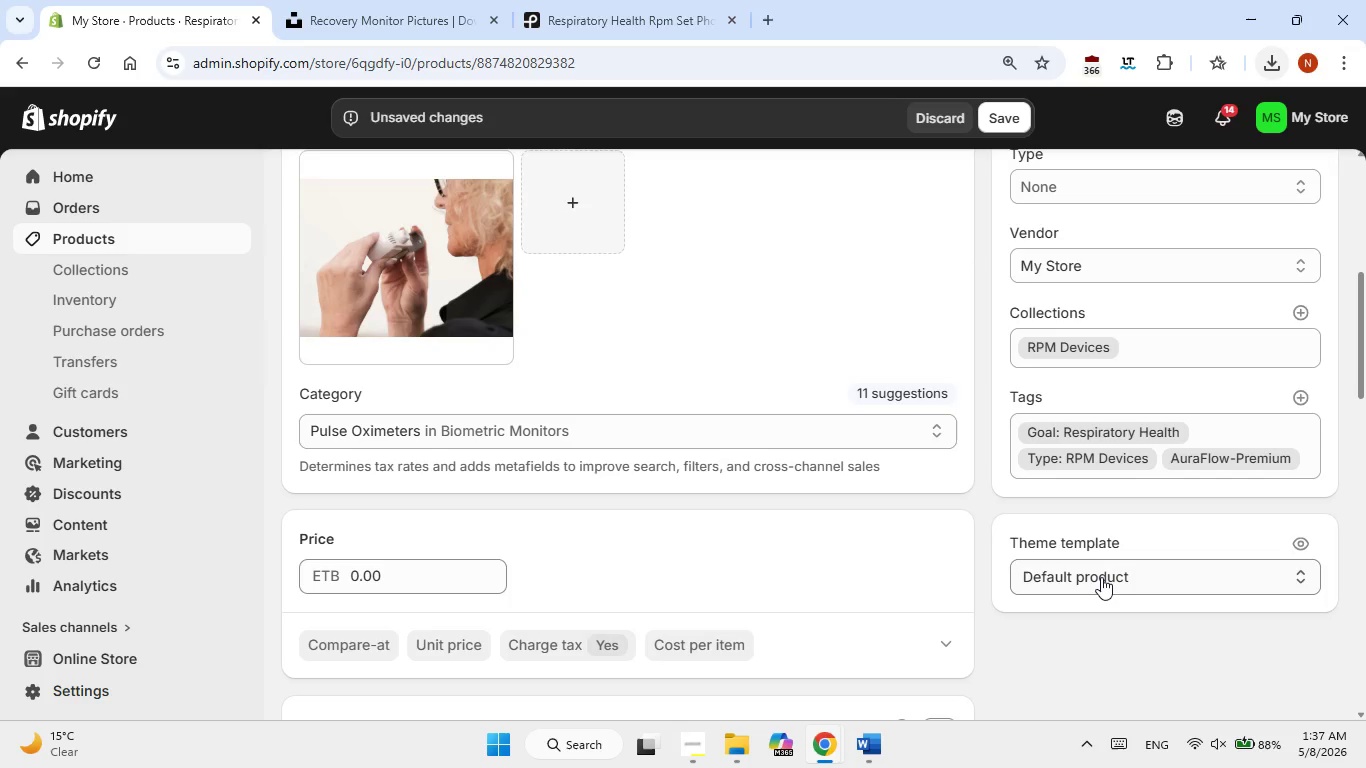 
left_click([869, 760])
 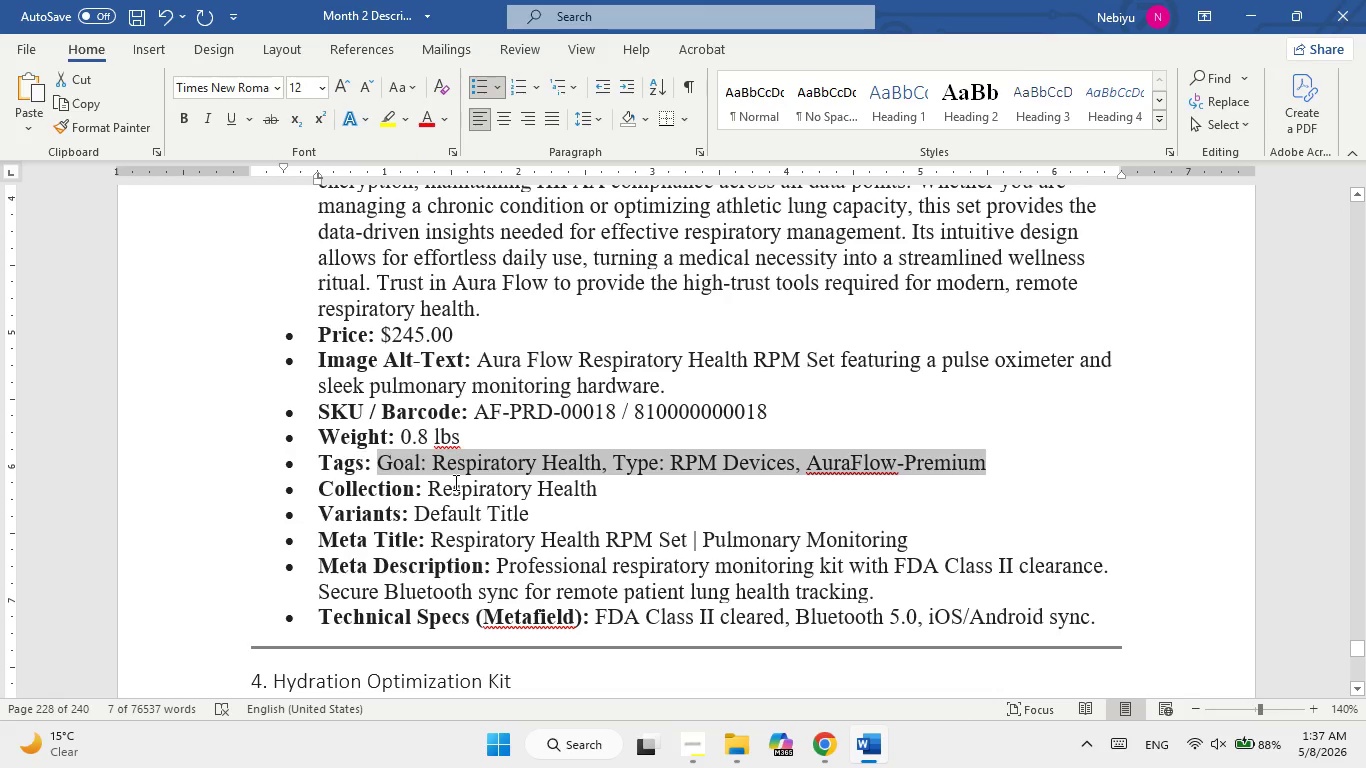 
left_click_drag(start_coordinate=[454, 486], to_coordinate=[614, 488])
 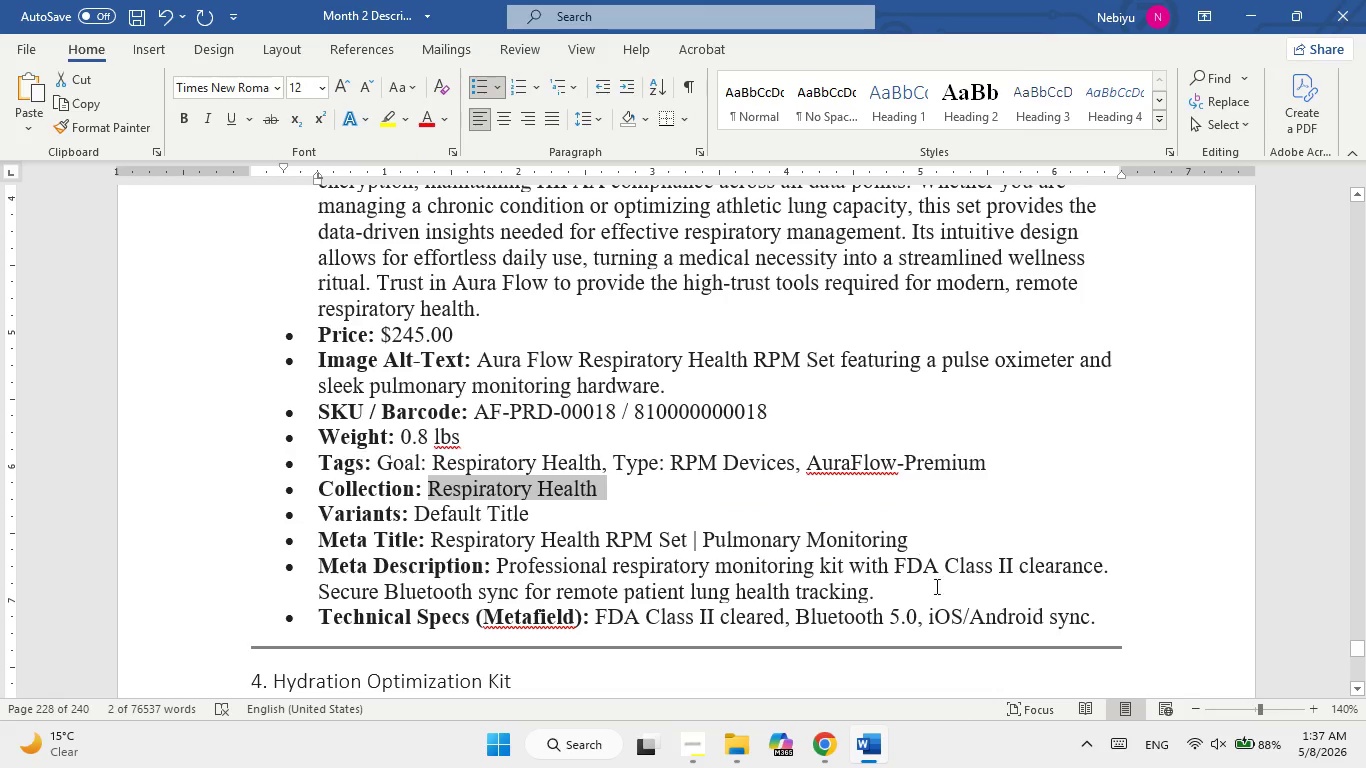 
left_click([875, 746])
 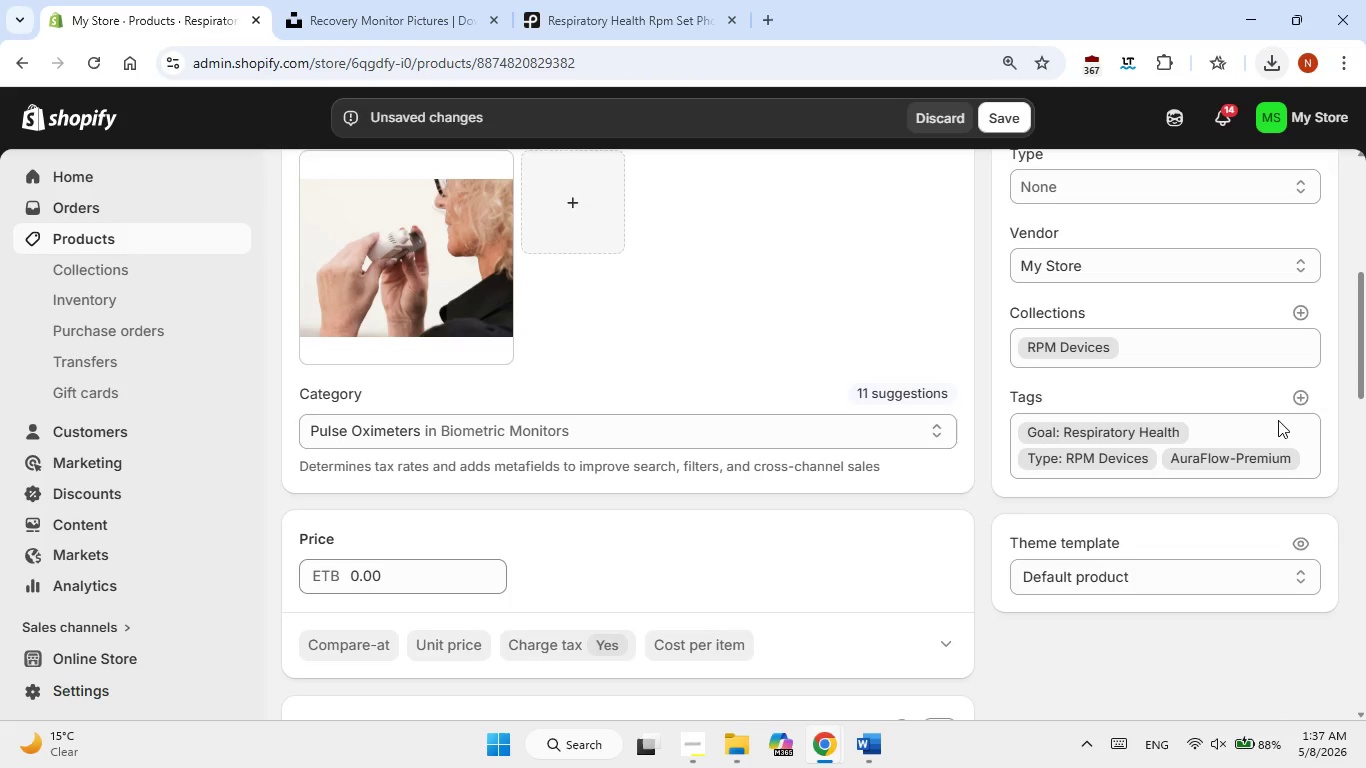 
left_click([1297, 401])
 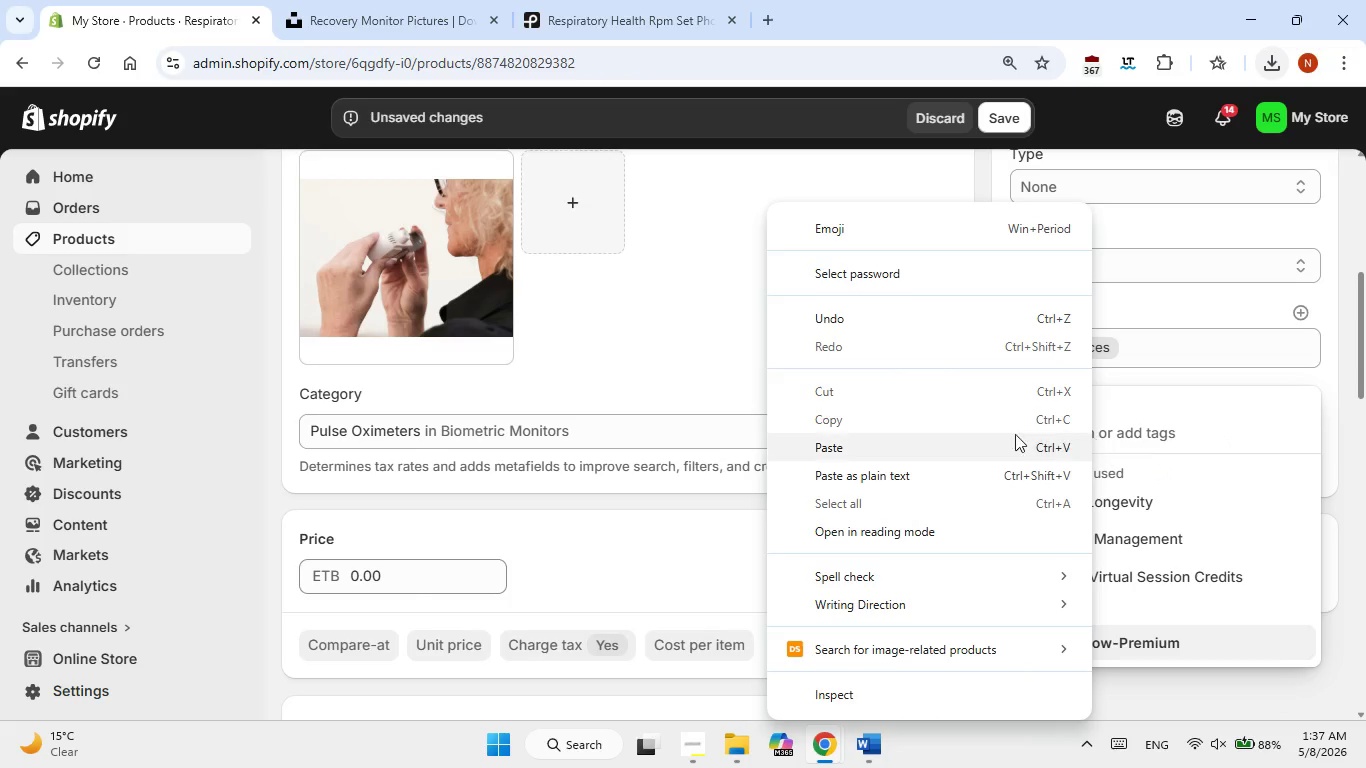 
left_click([889, 447])
 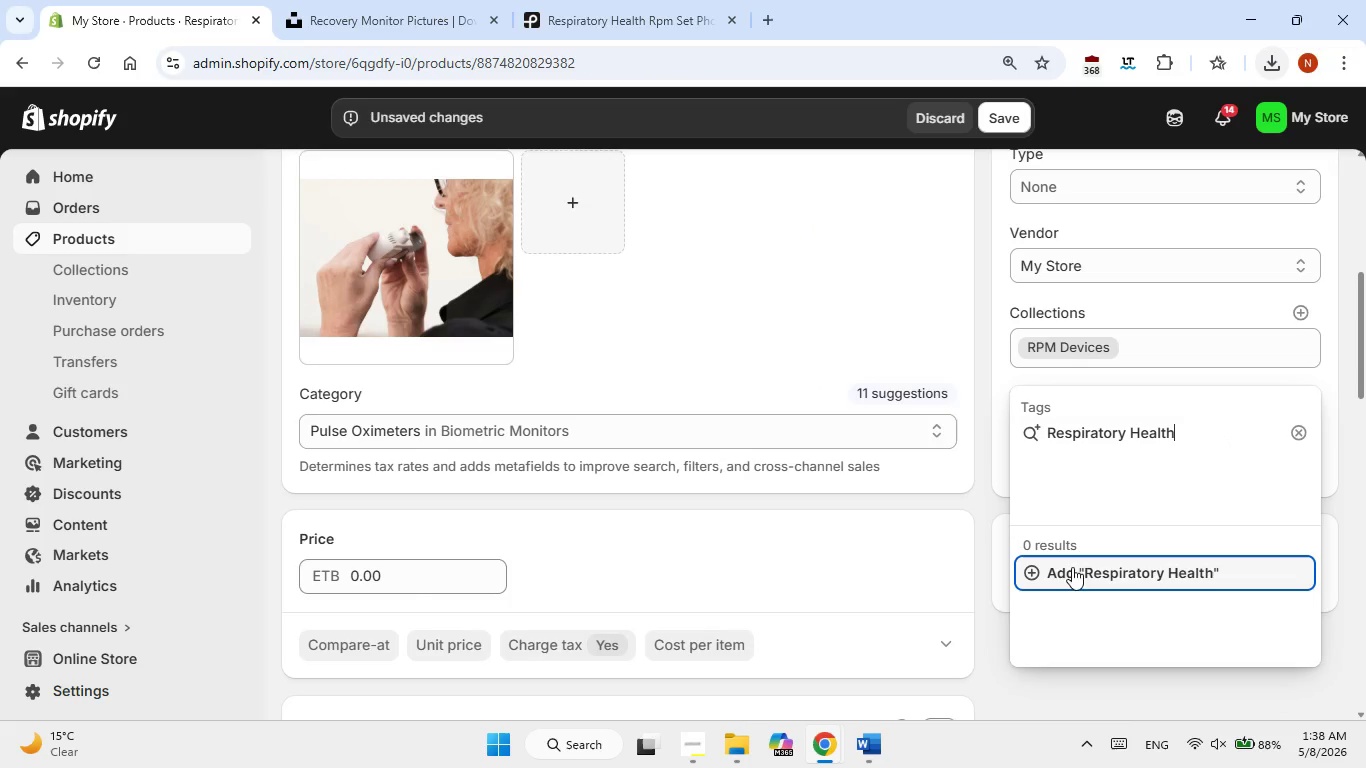 
left_click([1072, 570])
 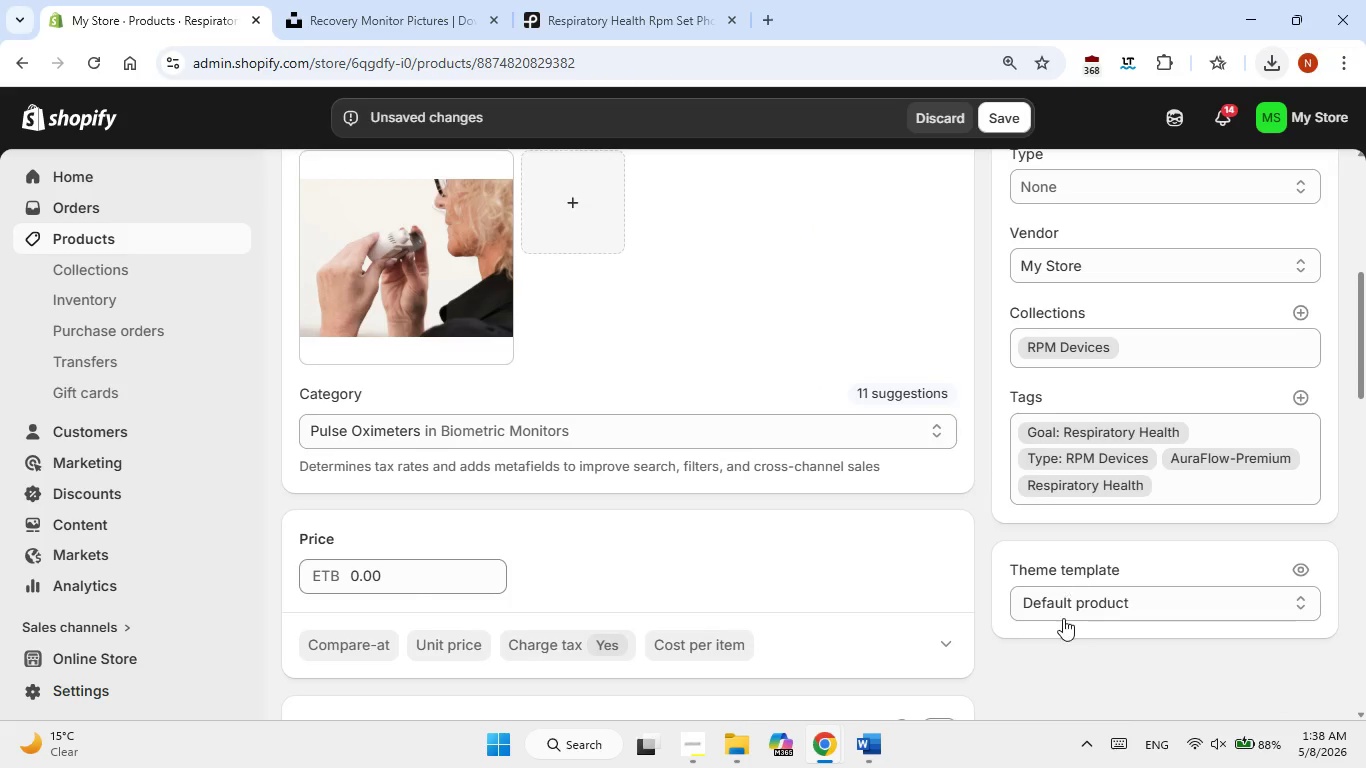 
left_click([1062, 653])
 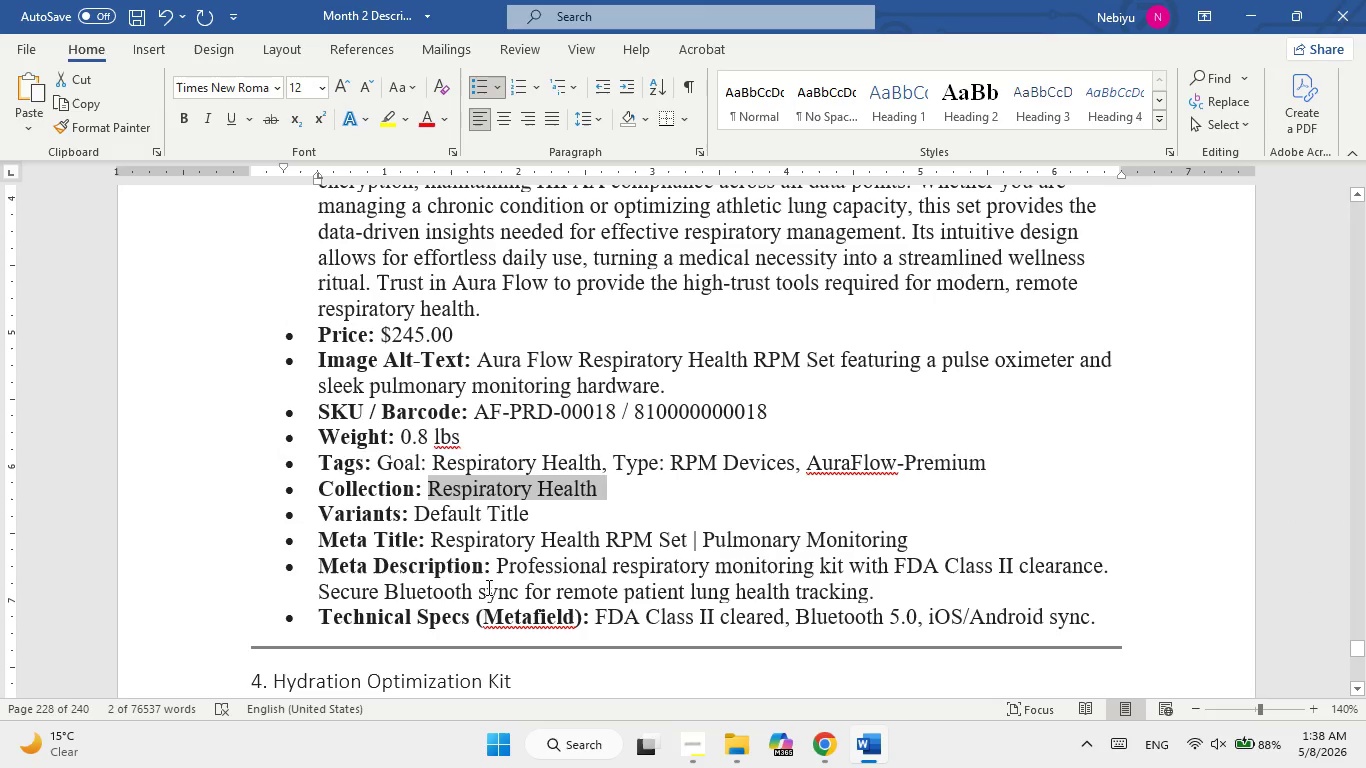 
left_click_drag(start_coordinate=[453, 537], to_coordinate=[903, 540])
 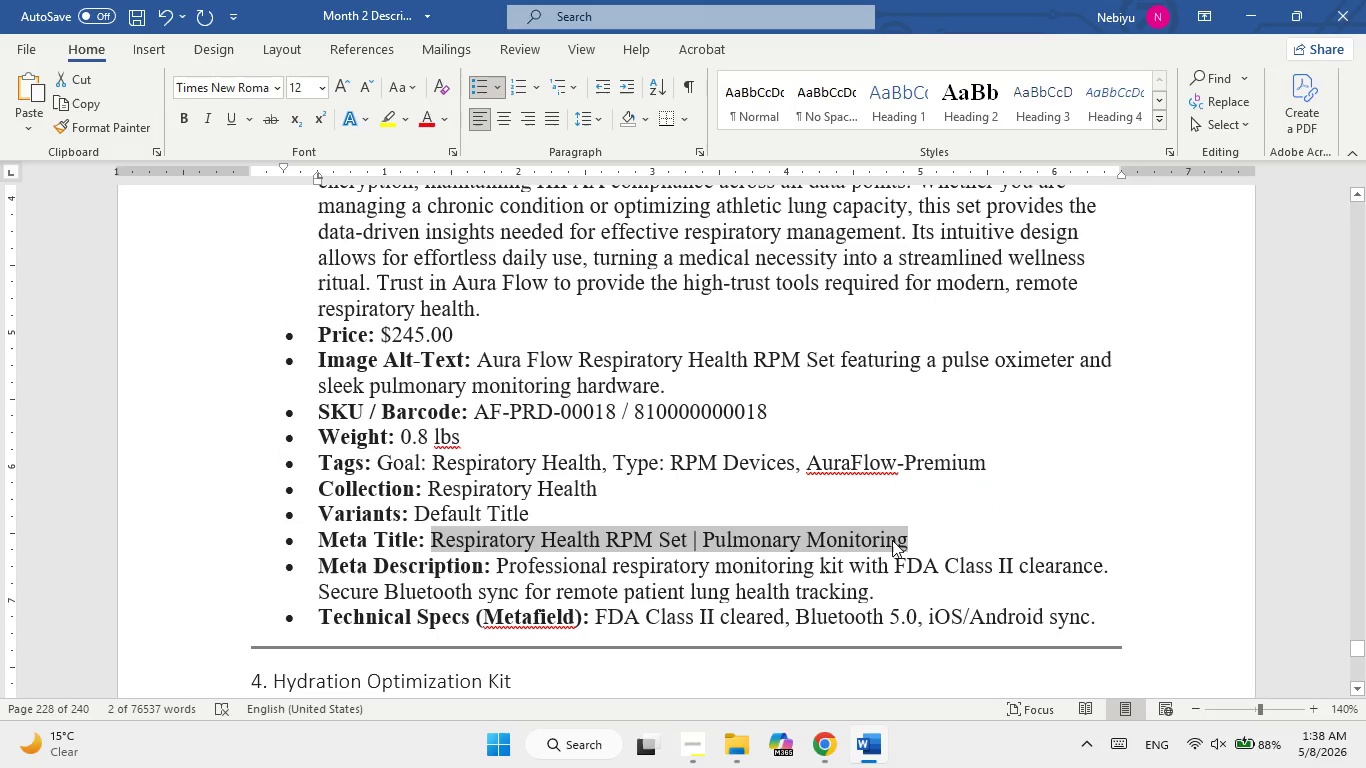 
right_click([892, 540])
 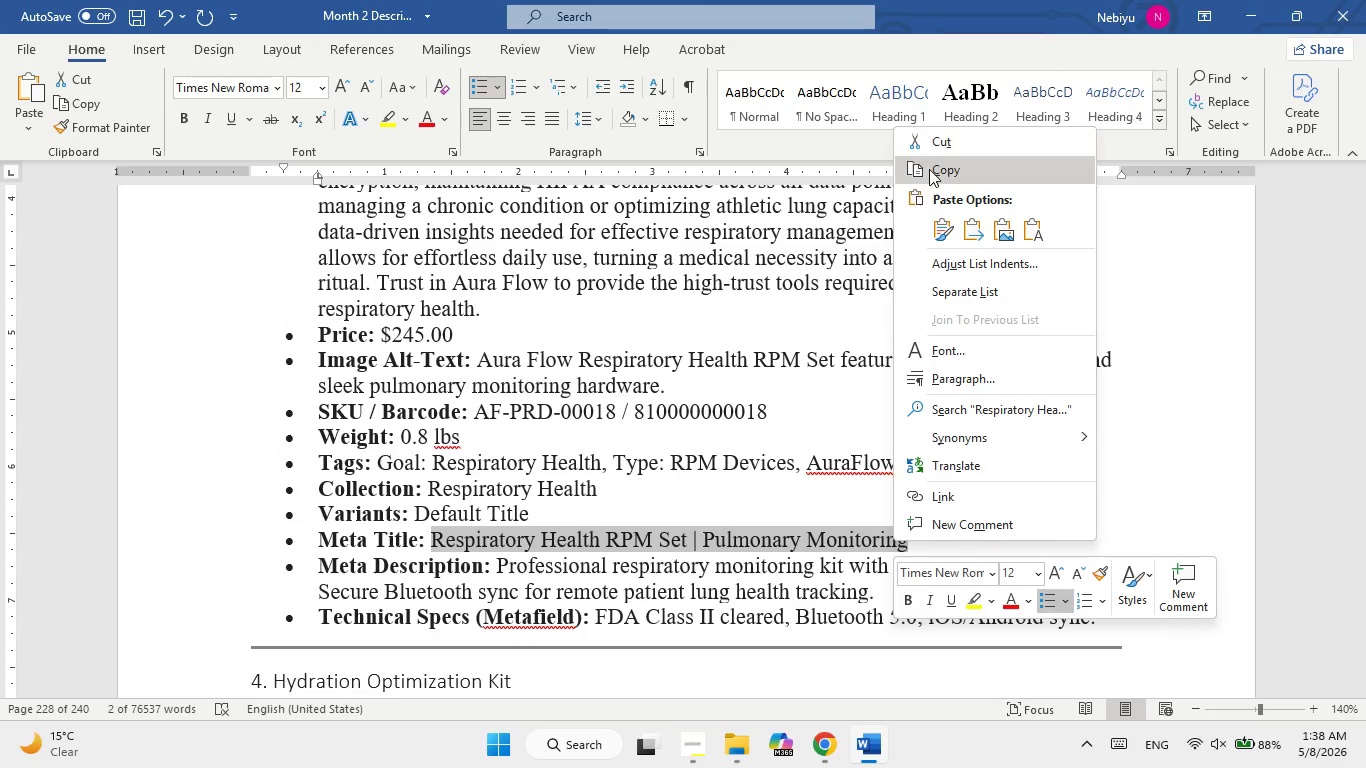 
left_click([931, 170])
 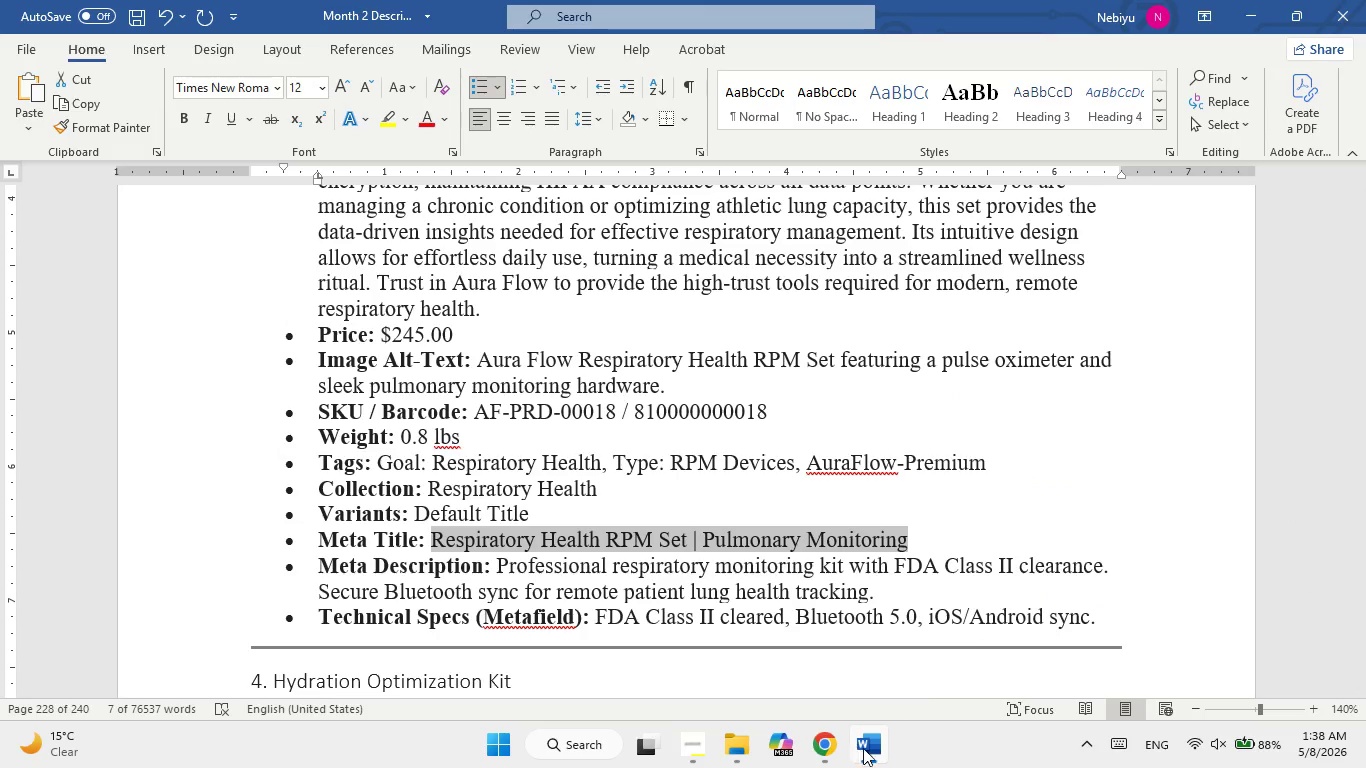 
left_click([879, 750])
 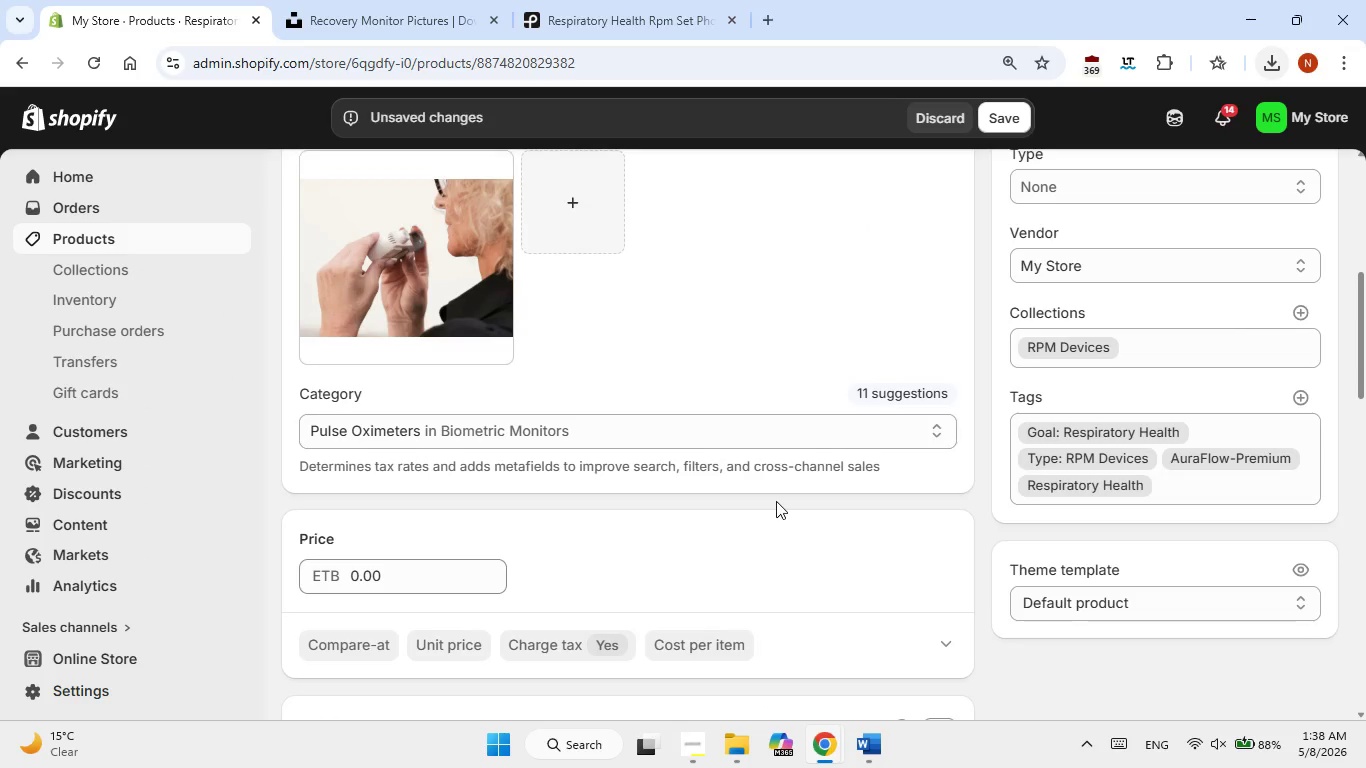 
scroll: coordinate [783, 519], scroll_direction: down, amount: 11.0
 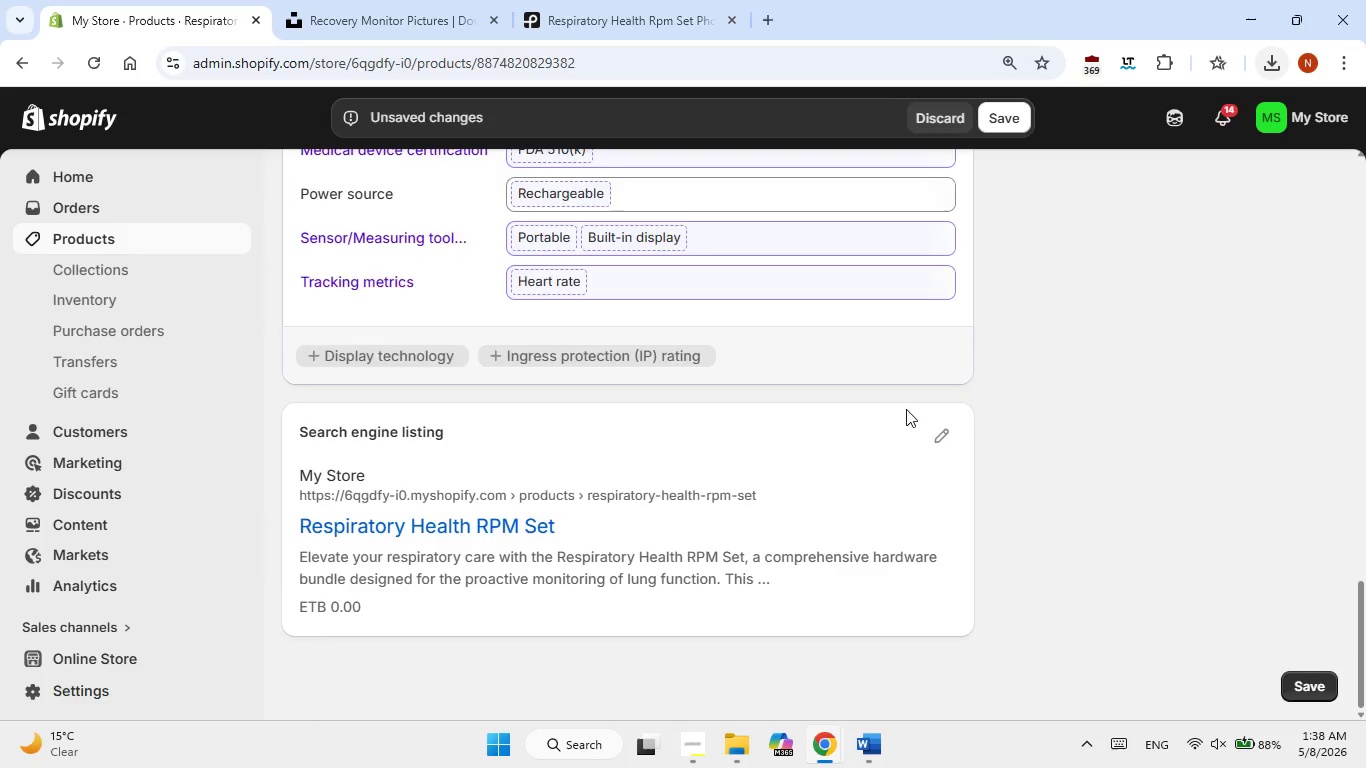 
scroll: coordinate [906, 407], scroll_direction: up, amount: 3.0
 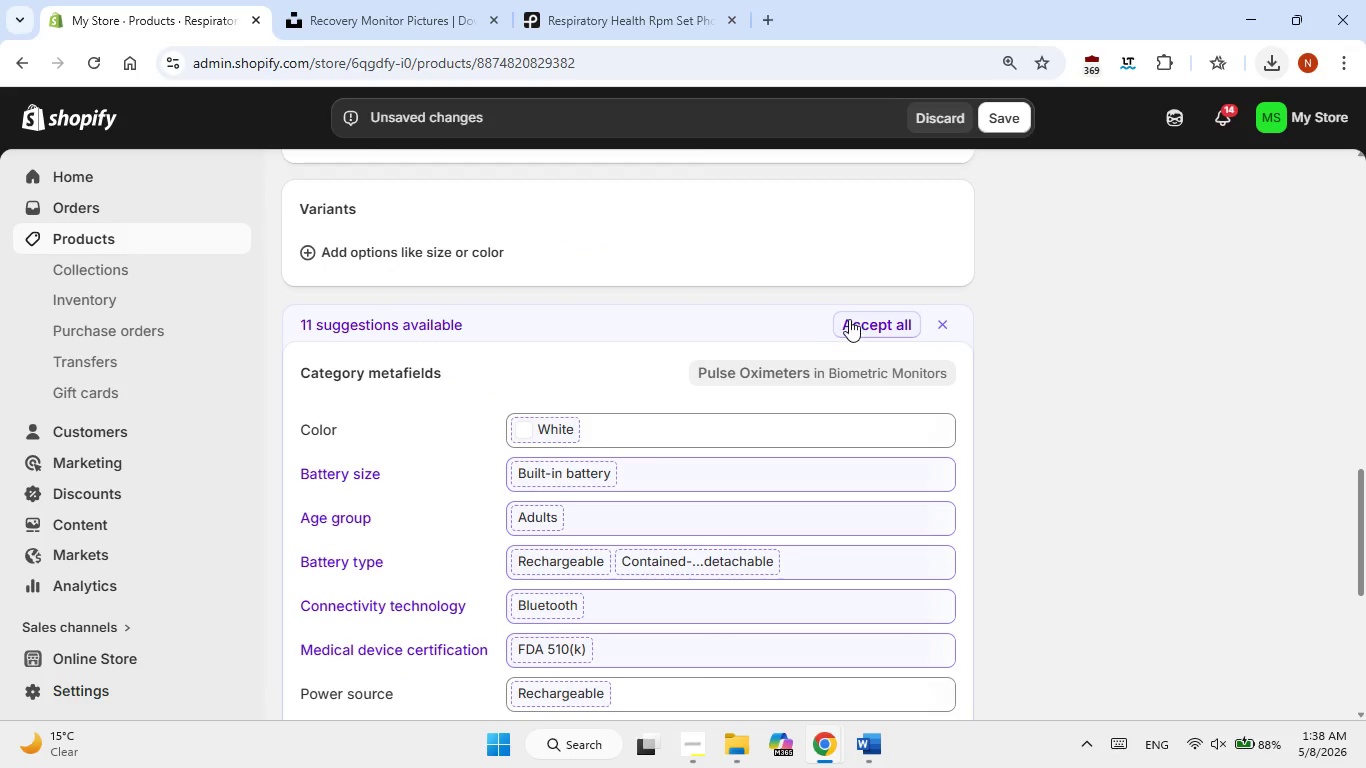 
left_click([851, 318])
 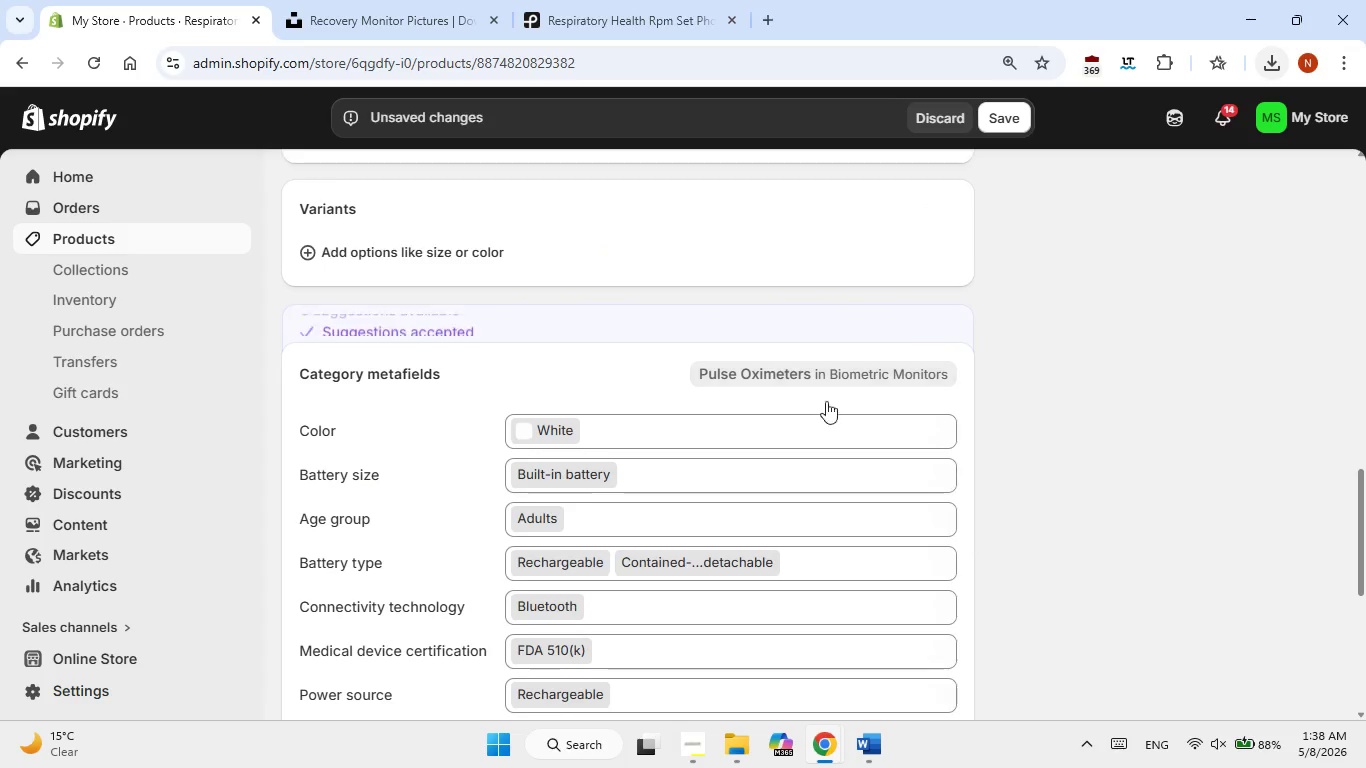 
scroll: coordinate [823, 430], scroll_direction: down, amount: 4.0
 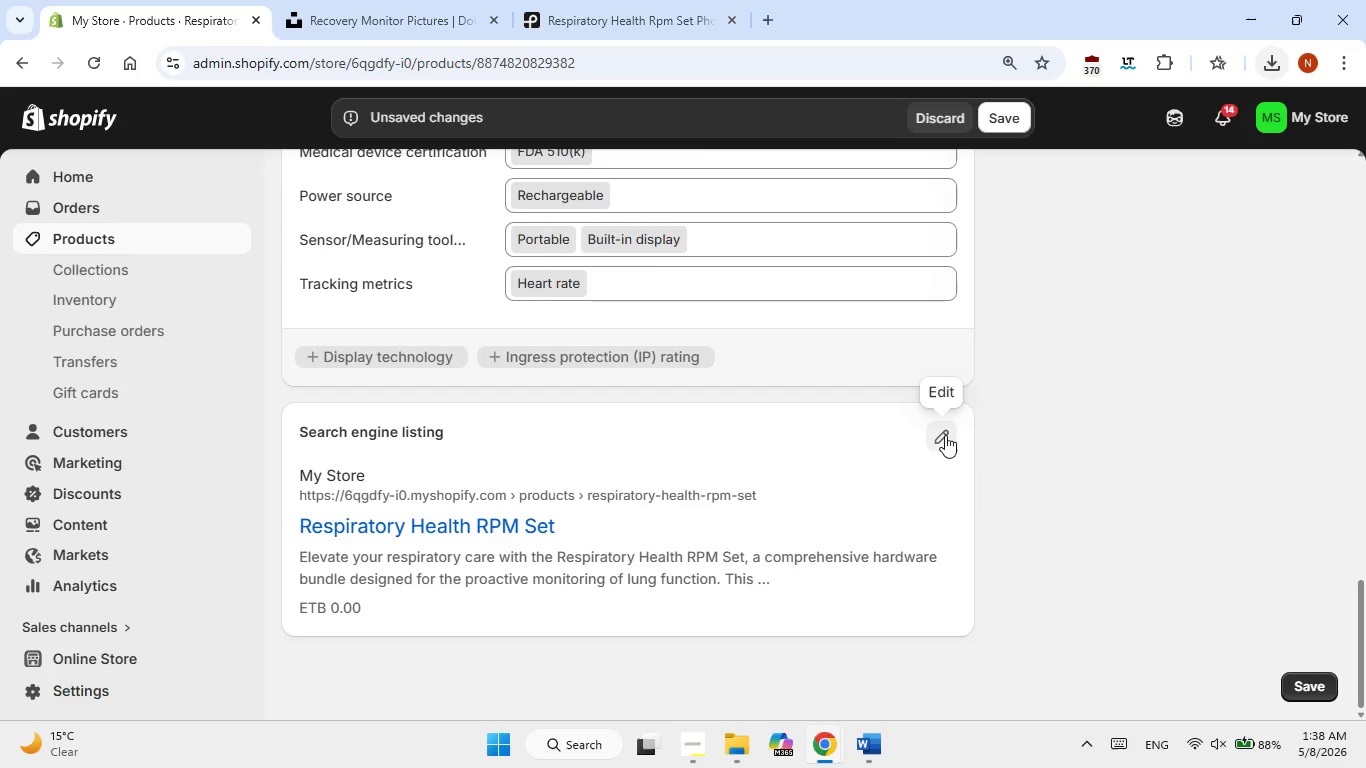 
left_click([938, 433])
 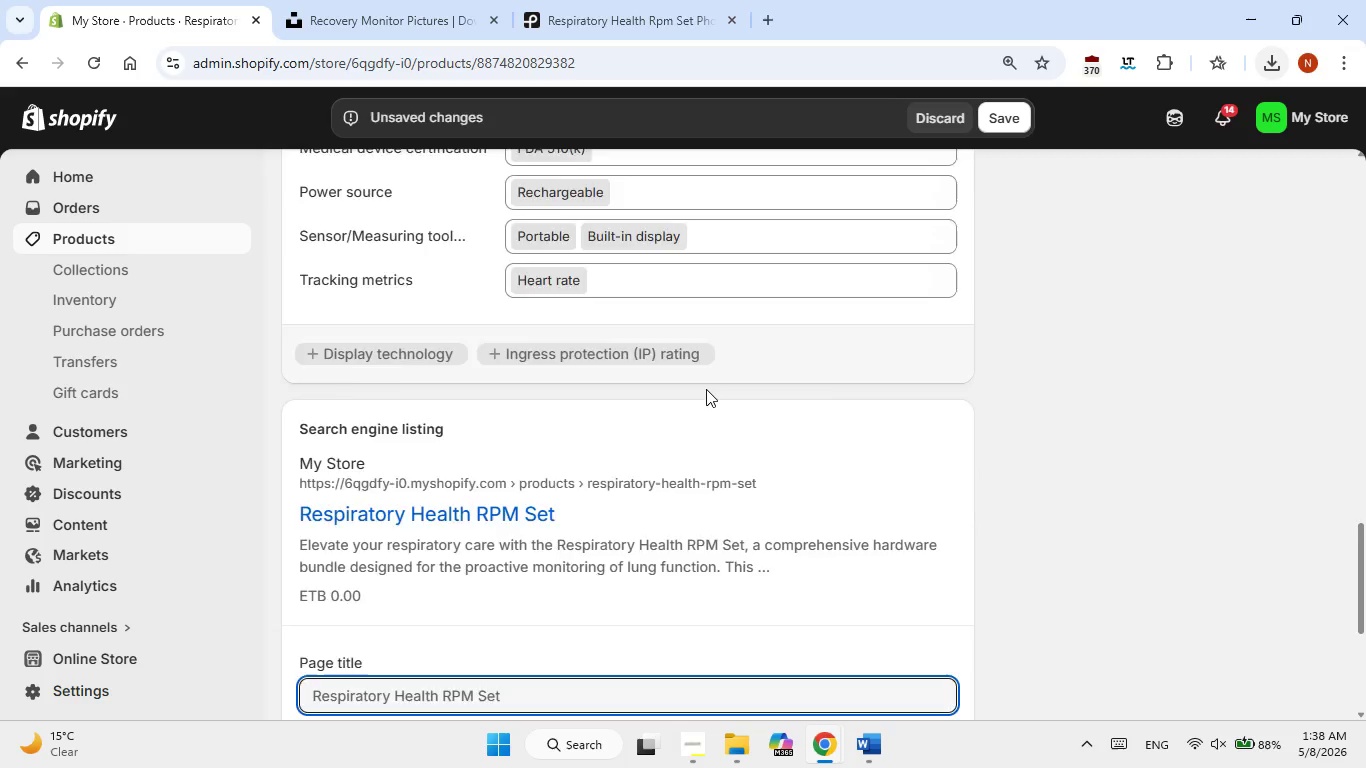 
scroll: coordinate [706, 389], scroll_direction: down, amount: 2.0
 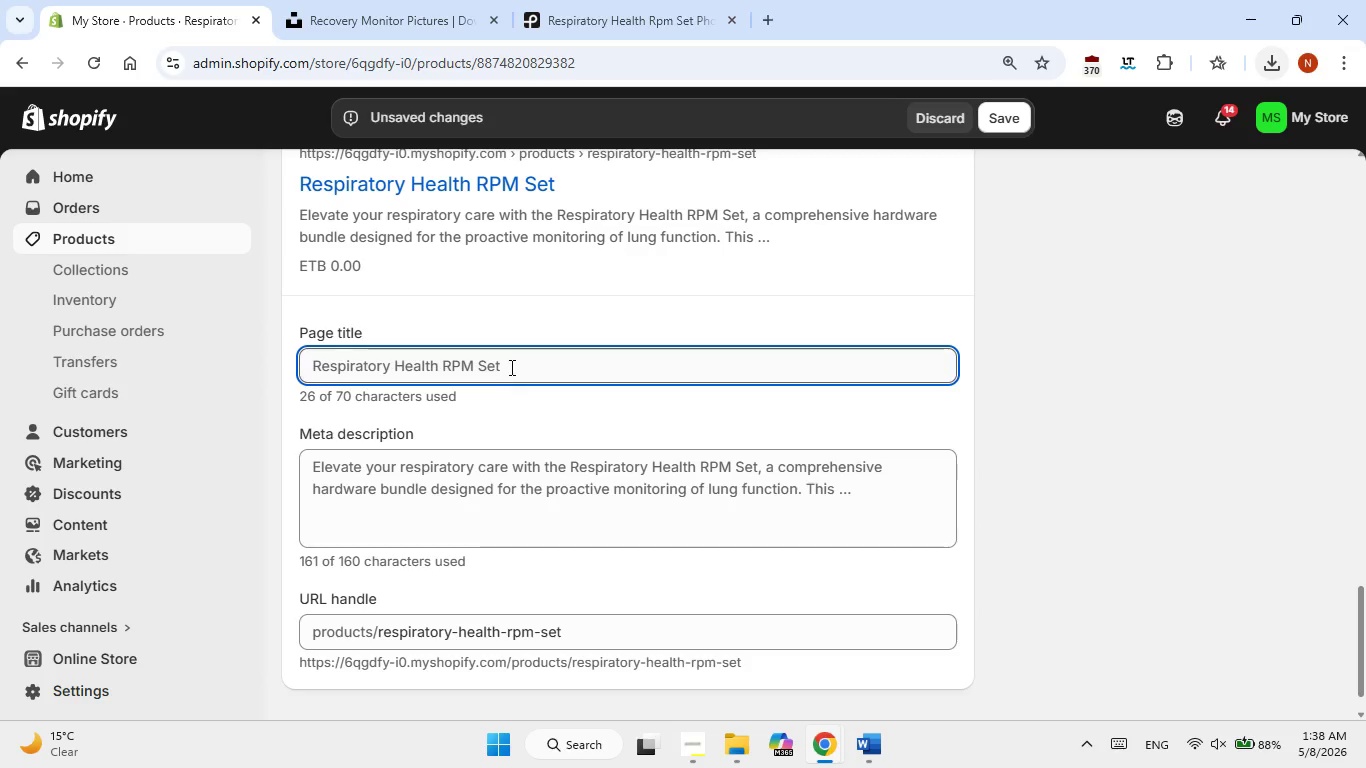 
double_click([514, 360])
 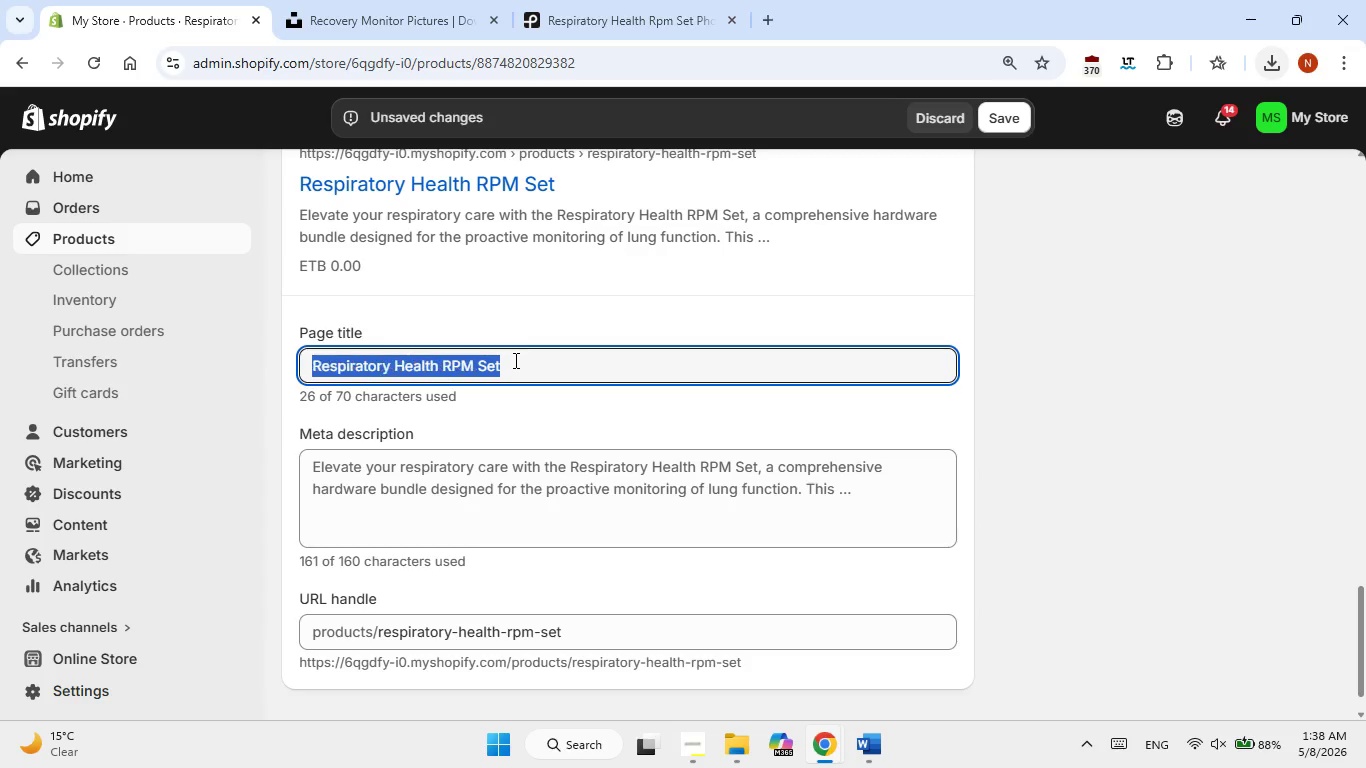 
triple_click([514, 360])
 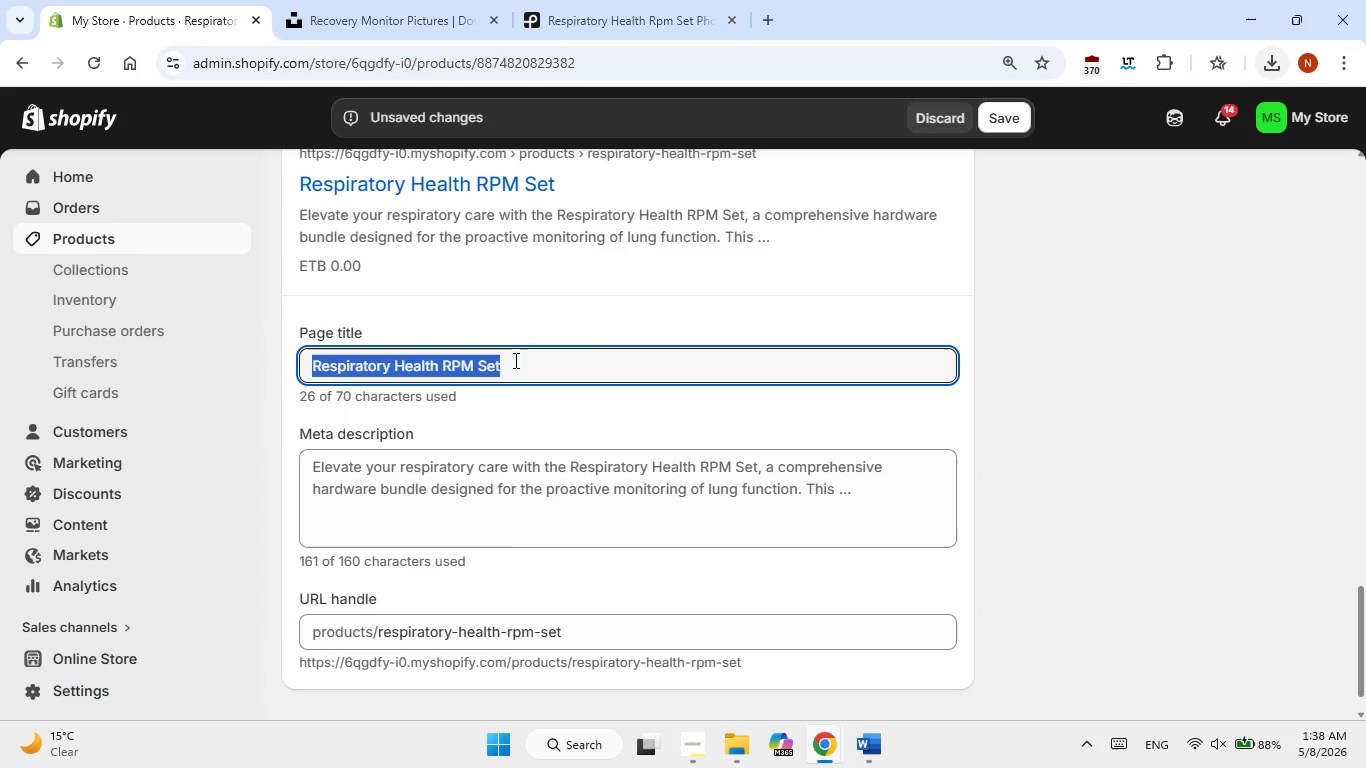 
right_click([514, 360])
 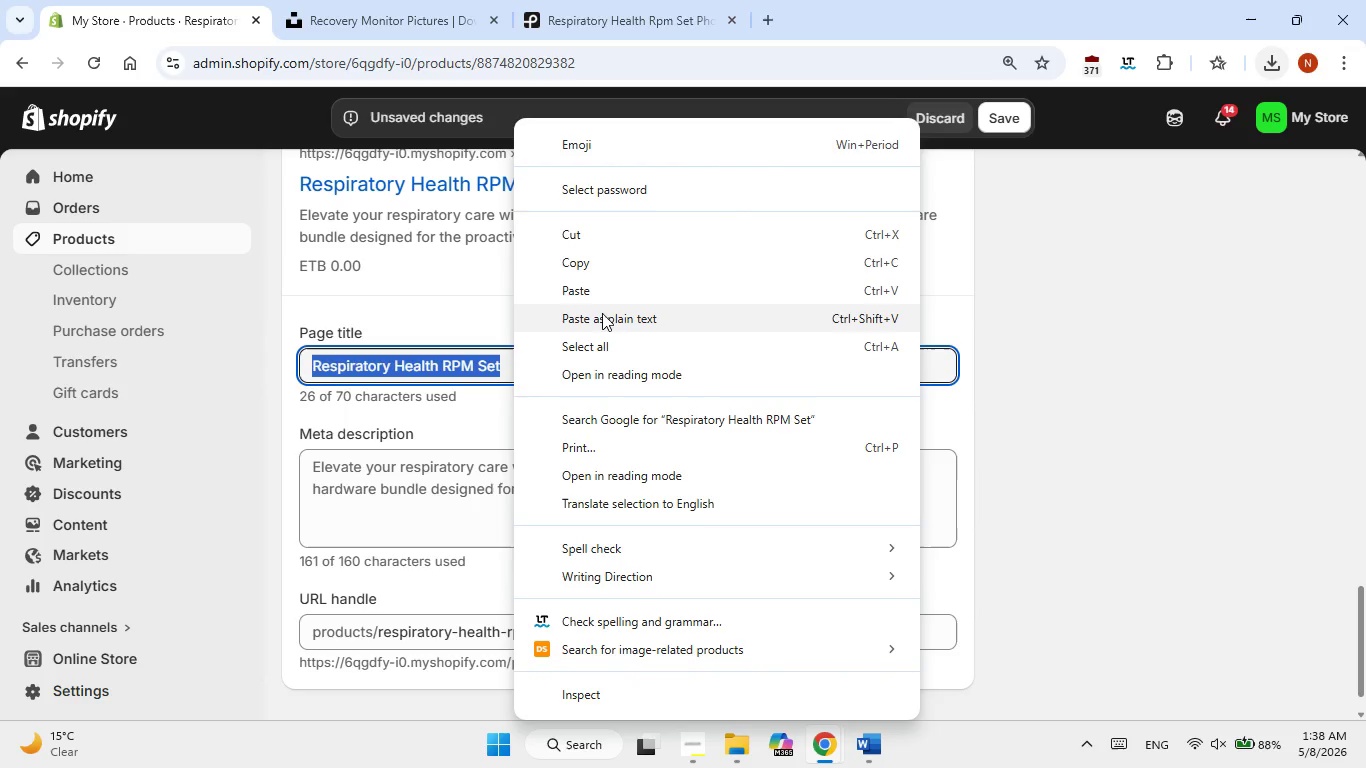 
left_click([591, 292])
 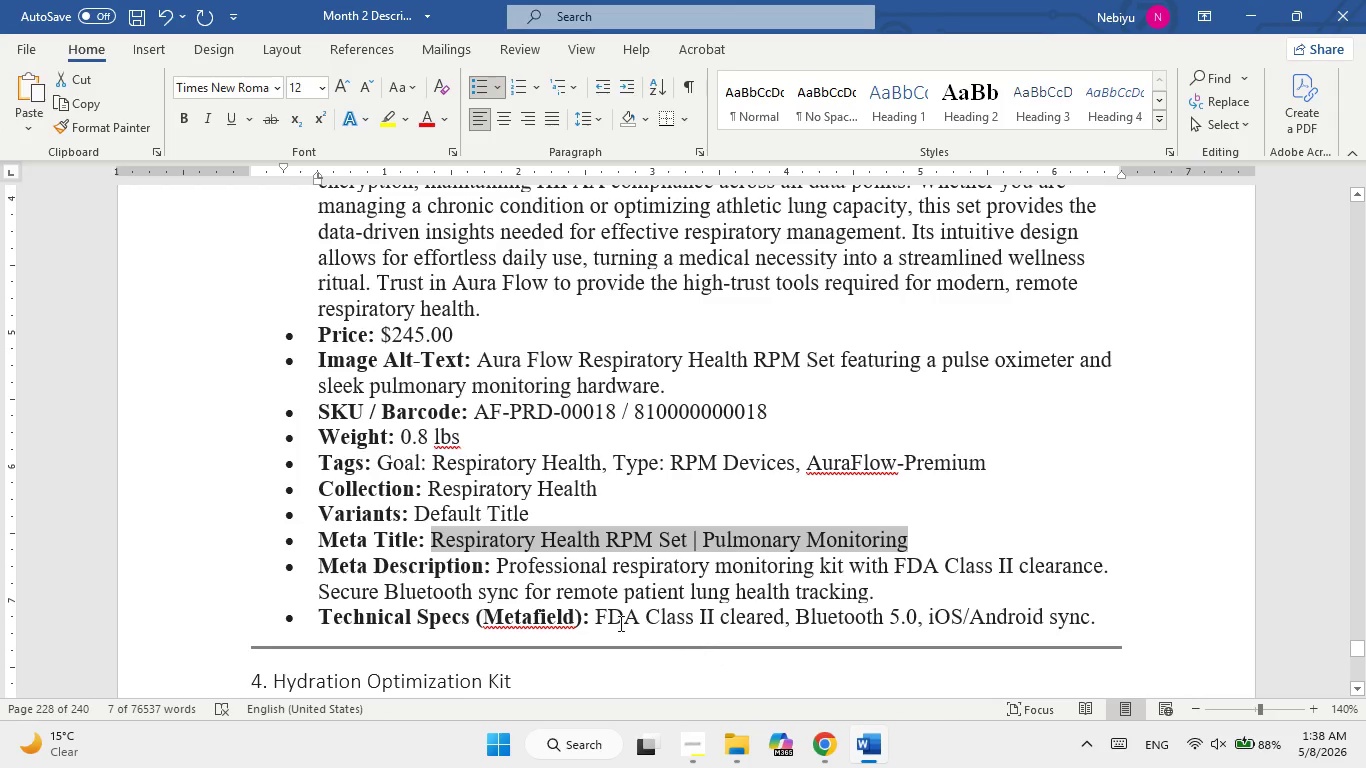 
left_click_drag(start_coordinate=[511, 568], to_coordinate=[876, 597])
 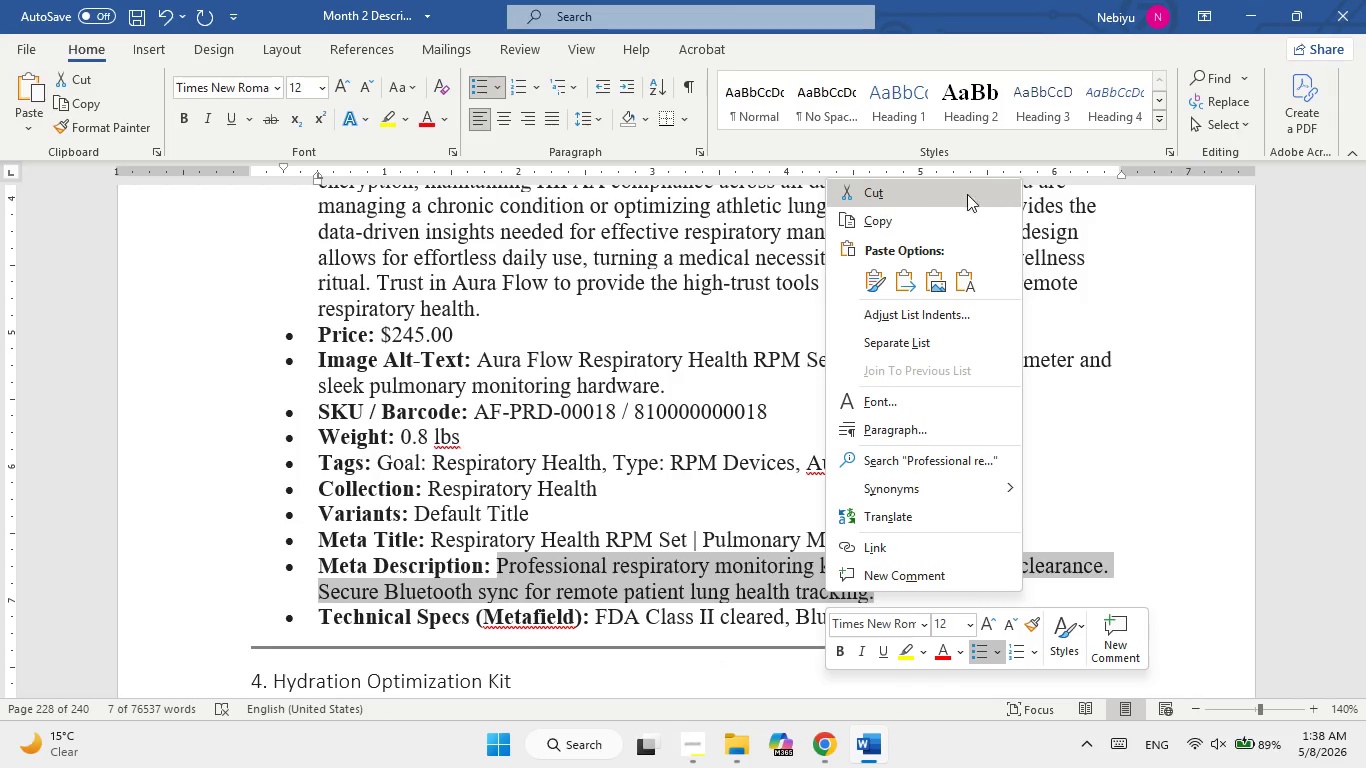 
left_click([913, 217])
 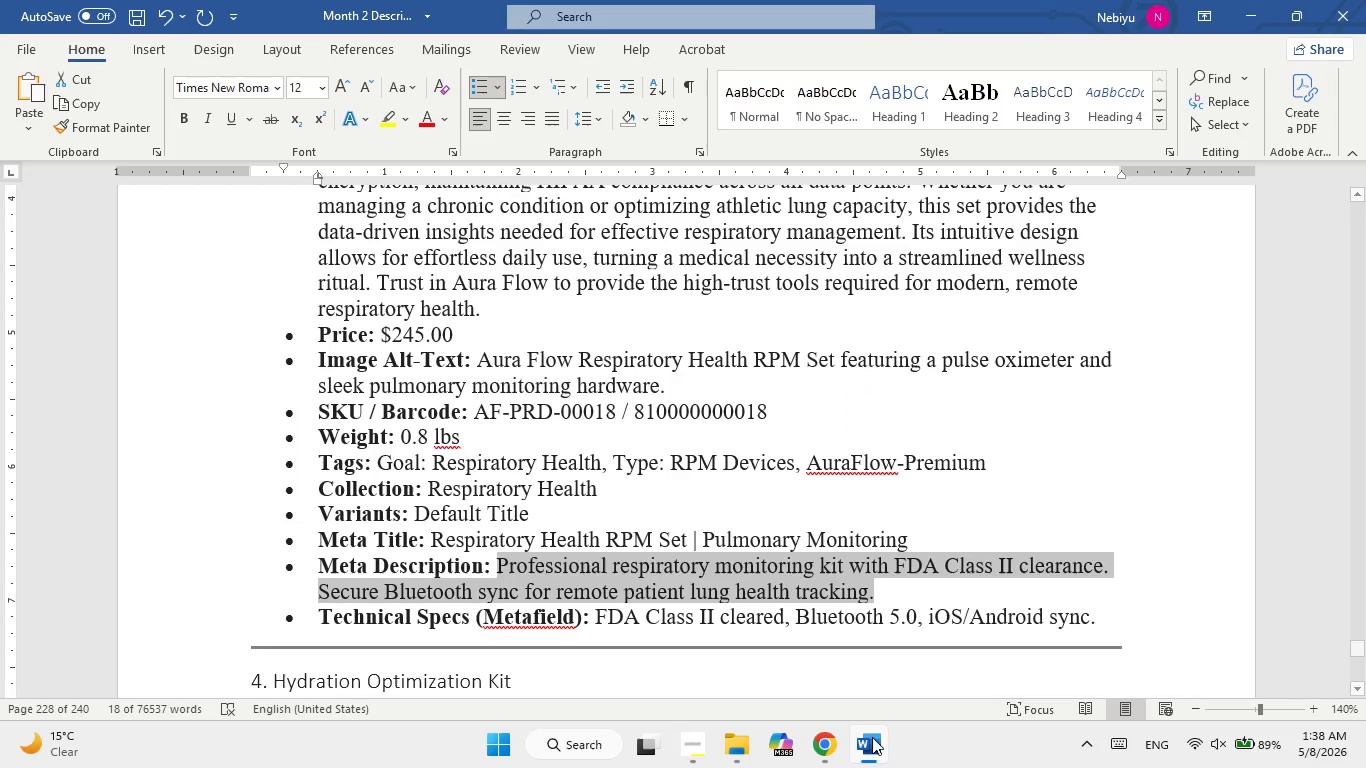 
left_click([871, 751])
 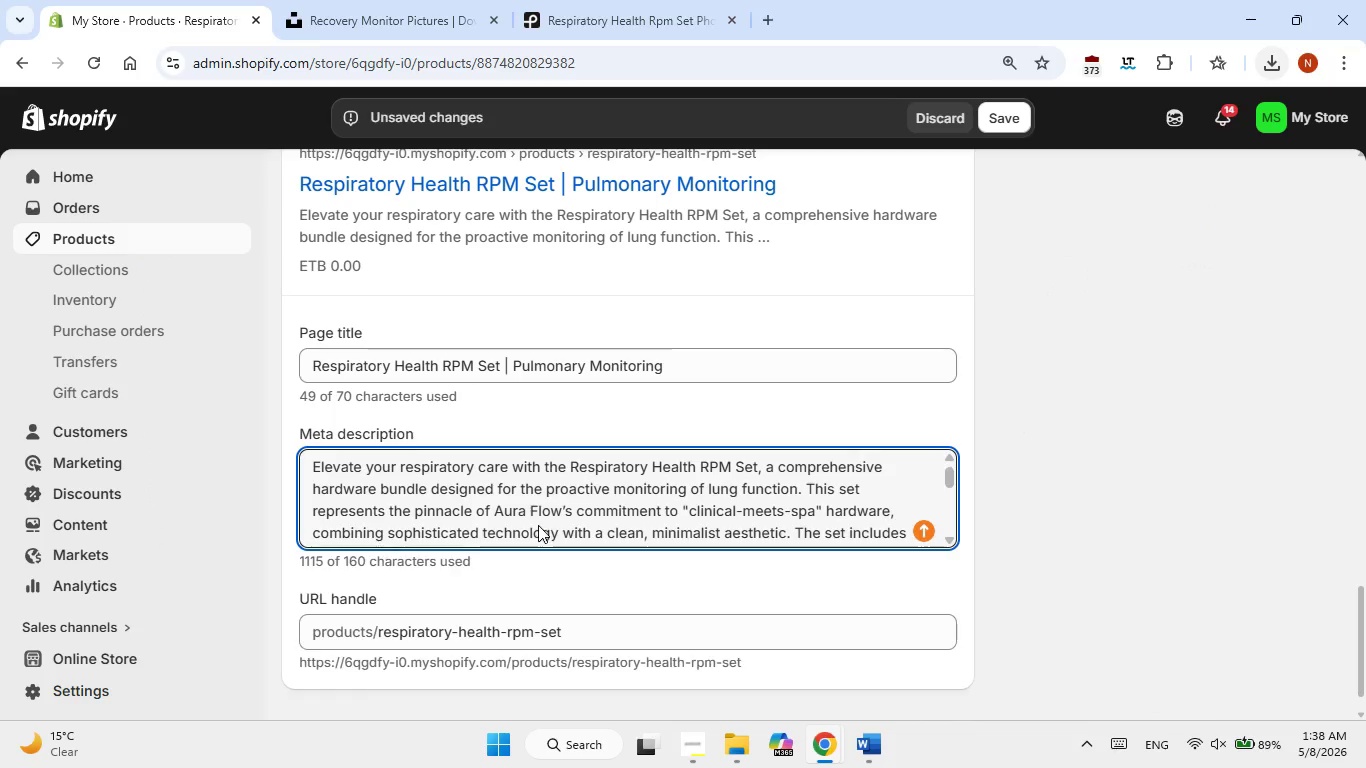 
double_click([538, 525])
 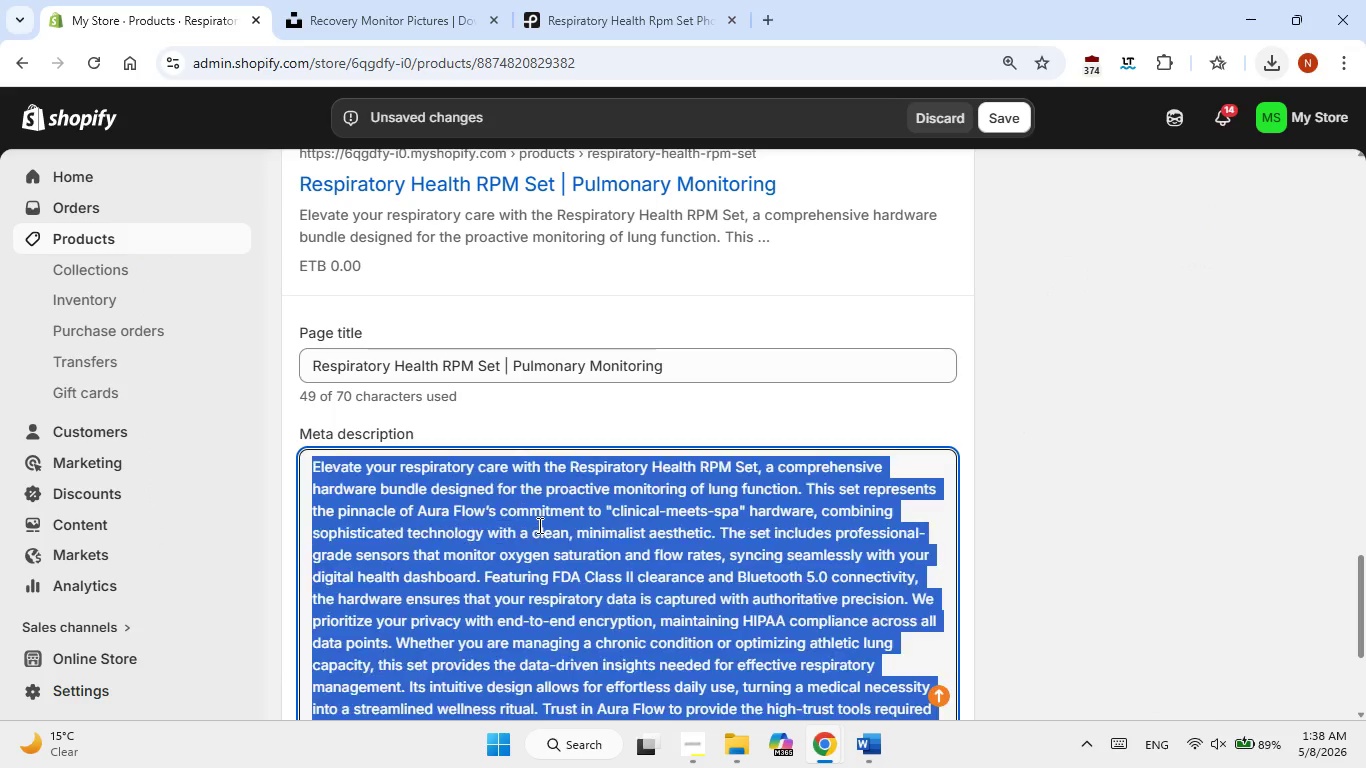 
triple_click([538, 525])
 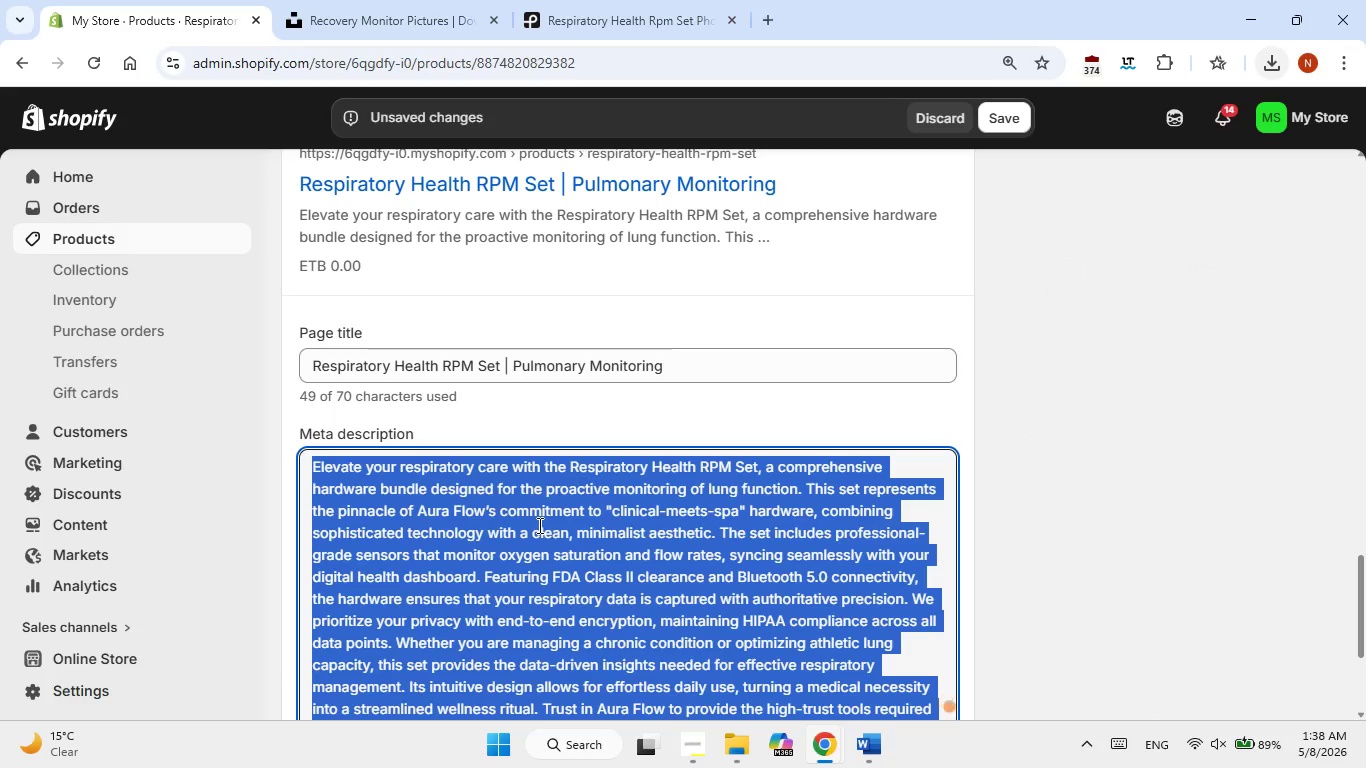 
right_click([538, 525])
 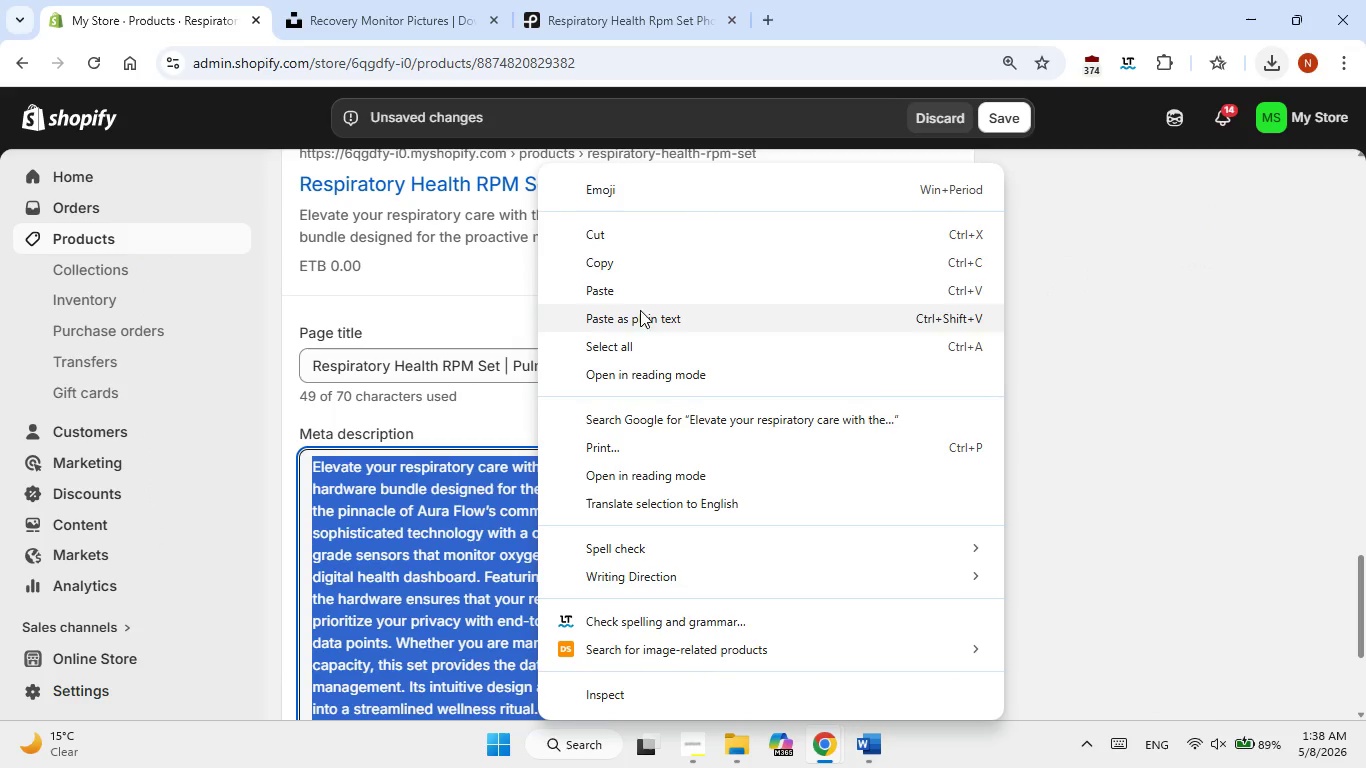 
left_click([639, 282])
 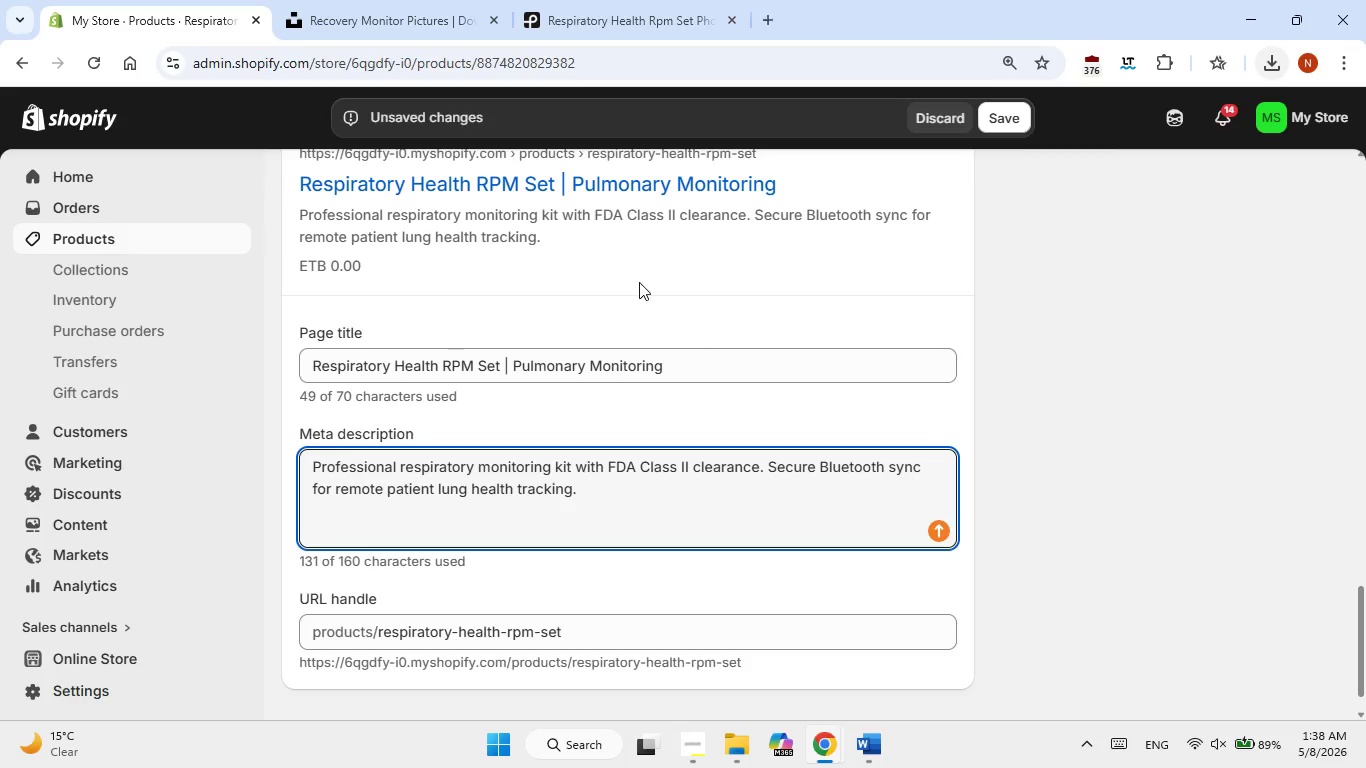 
wait(24.02)
 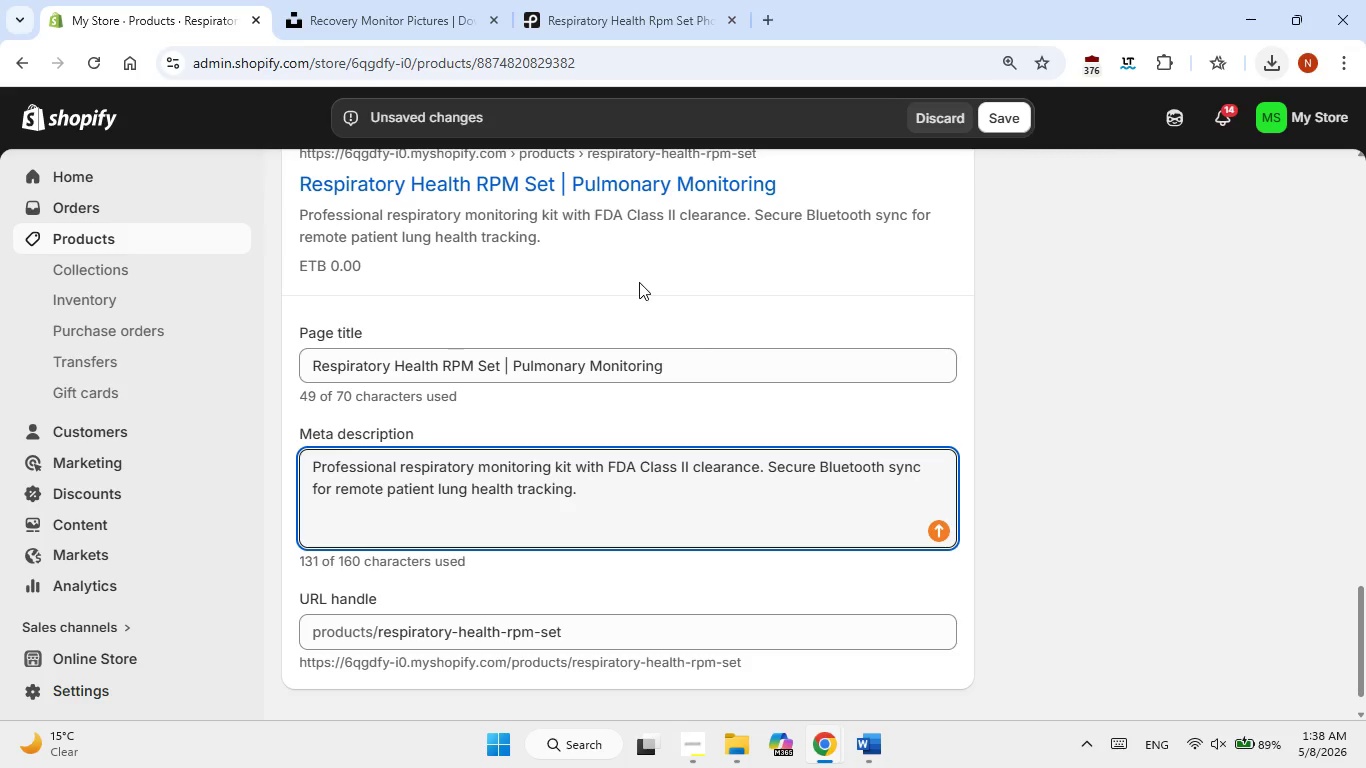 
left_click([1024, 422])
 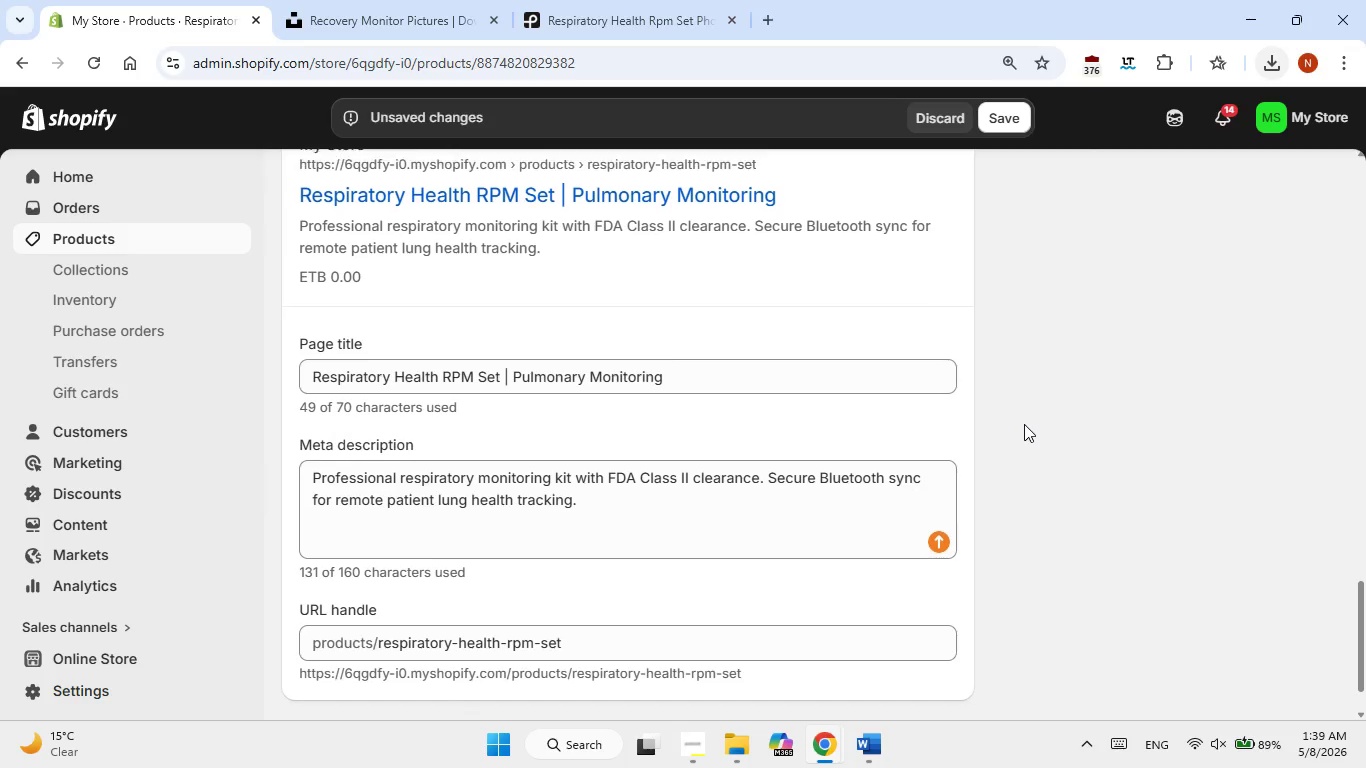 
scroll: coordinate [1024, 424], scroll_direction: up, amount: 2.0
 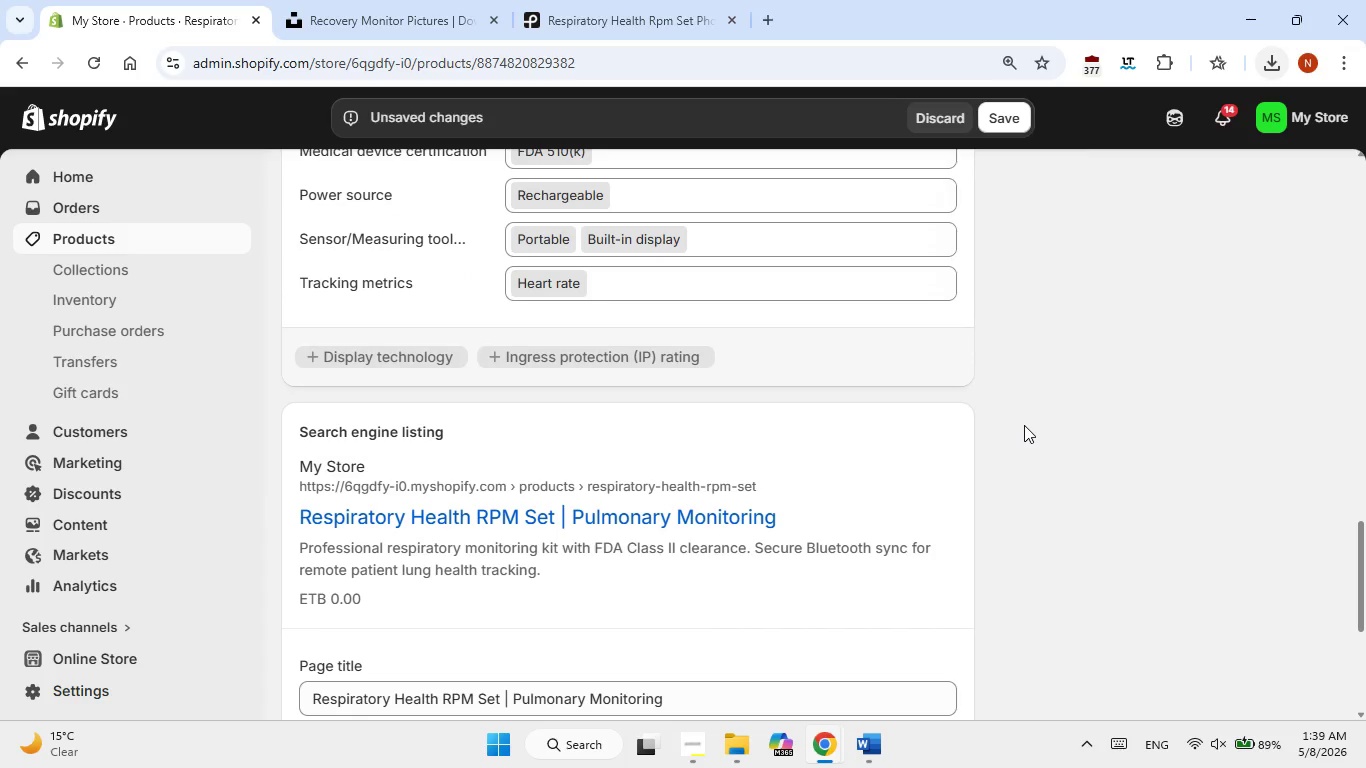 
wait(10.18)
 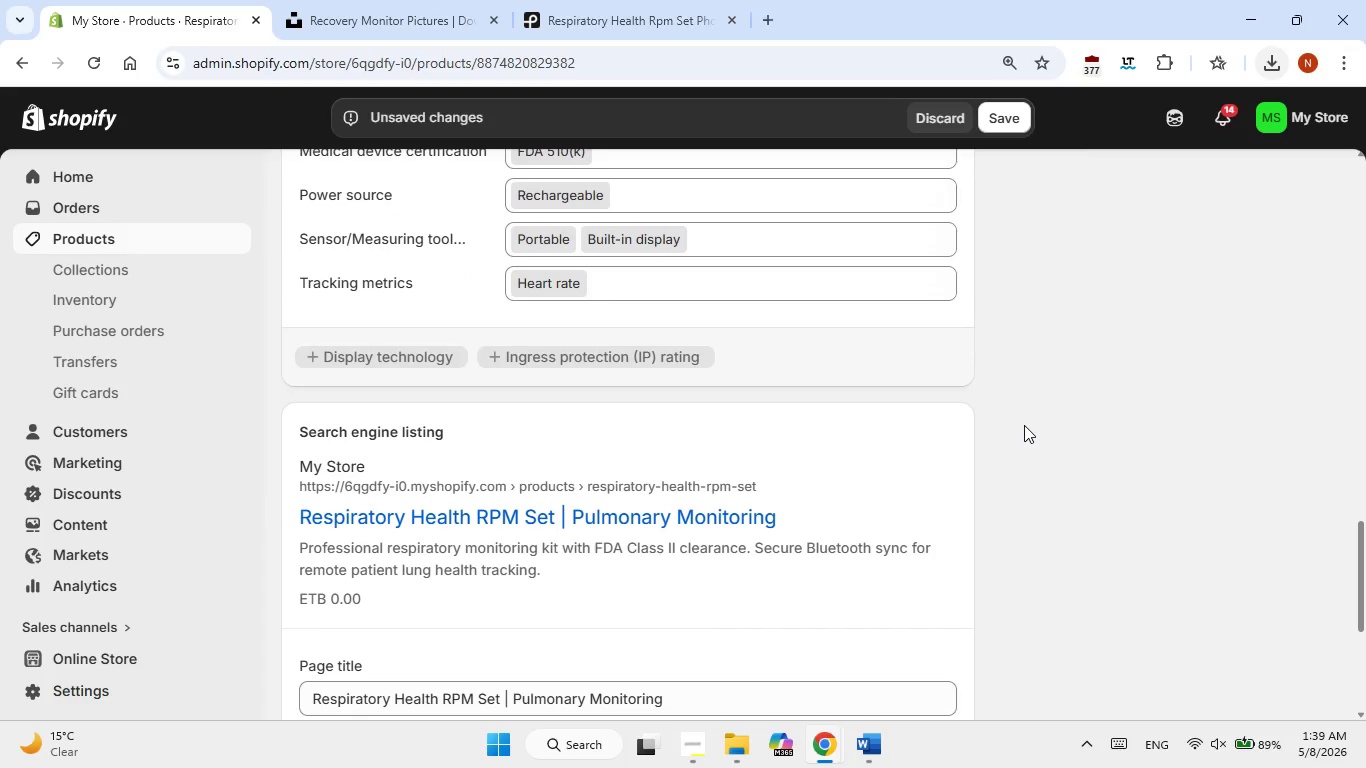 
scroll: coordinate [1024, 423], scroll_direction: up, amount: 5.0
 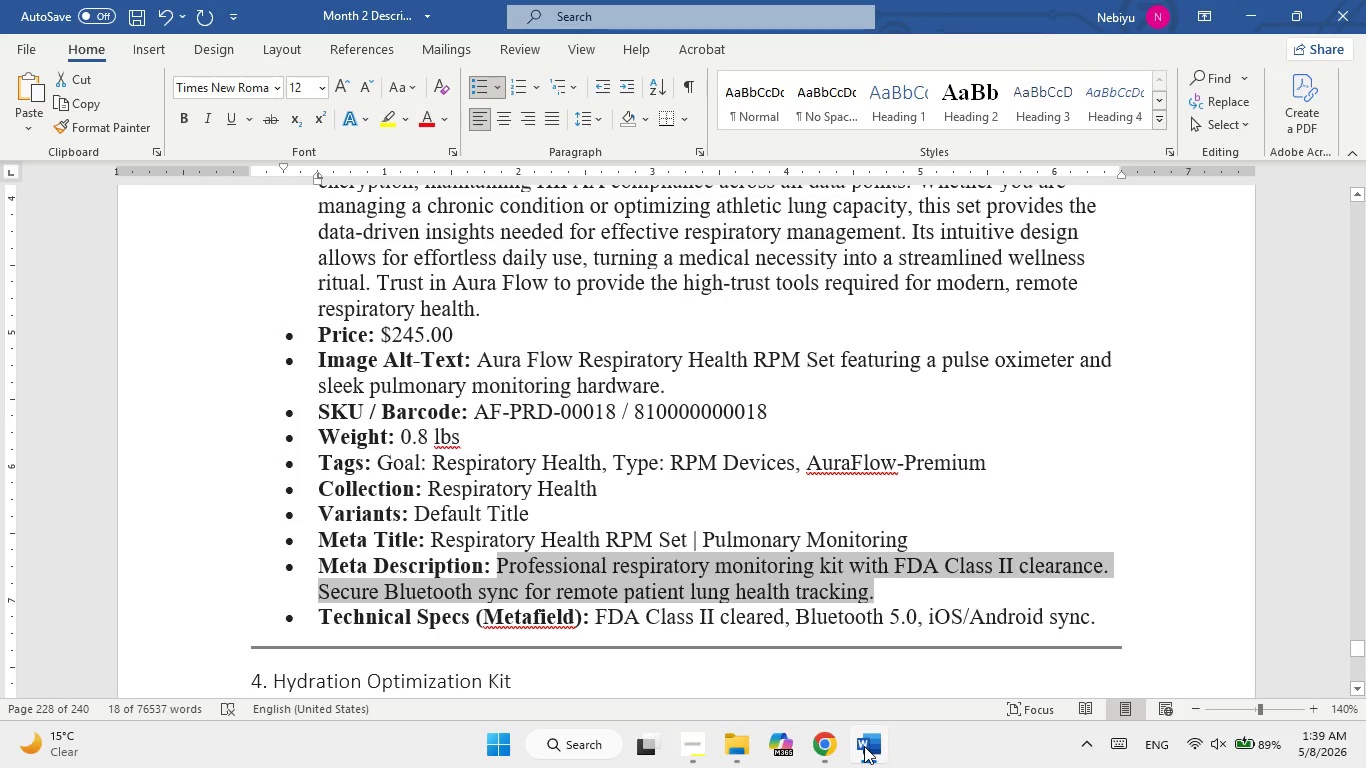 
left_click([864, 746])
 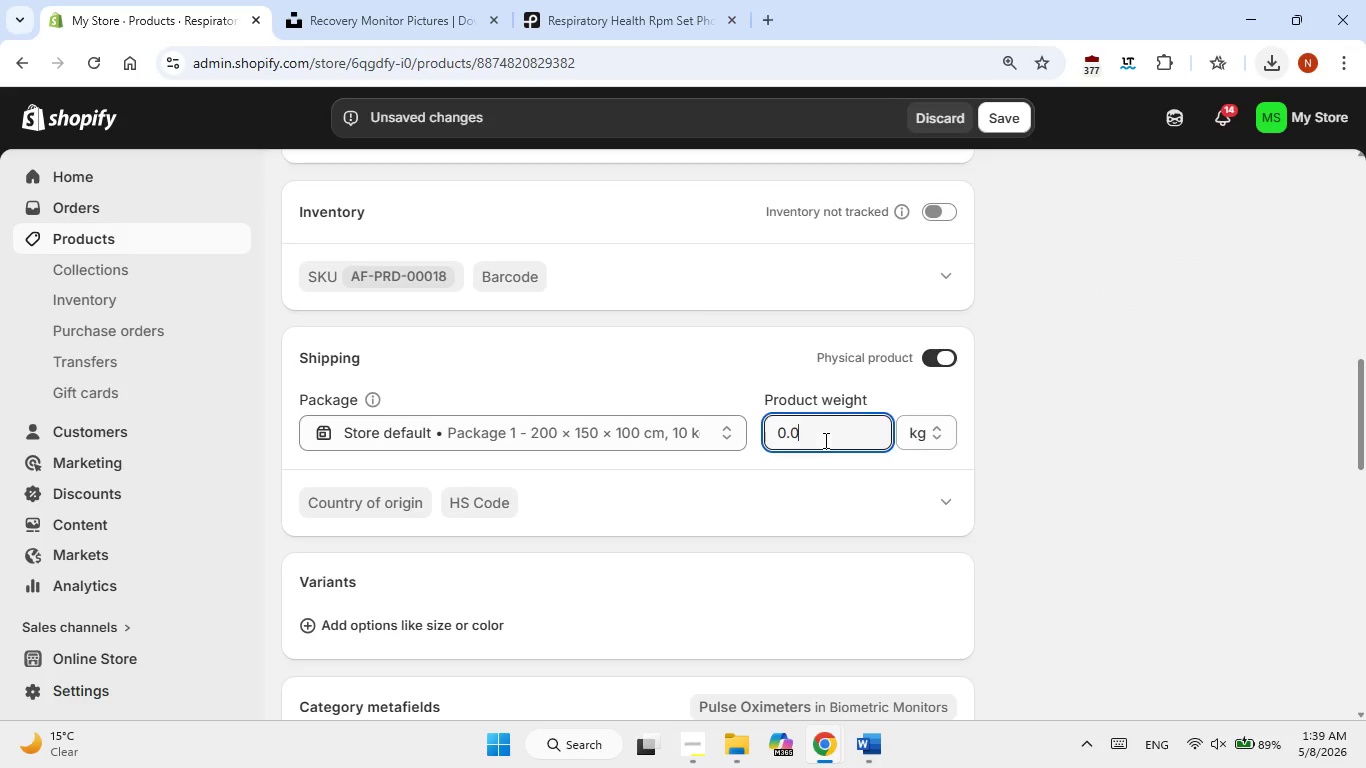 
double_click([824, 440])
 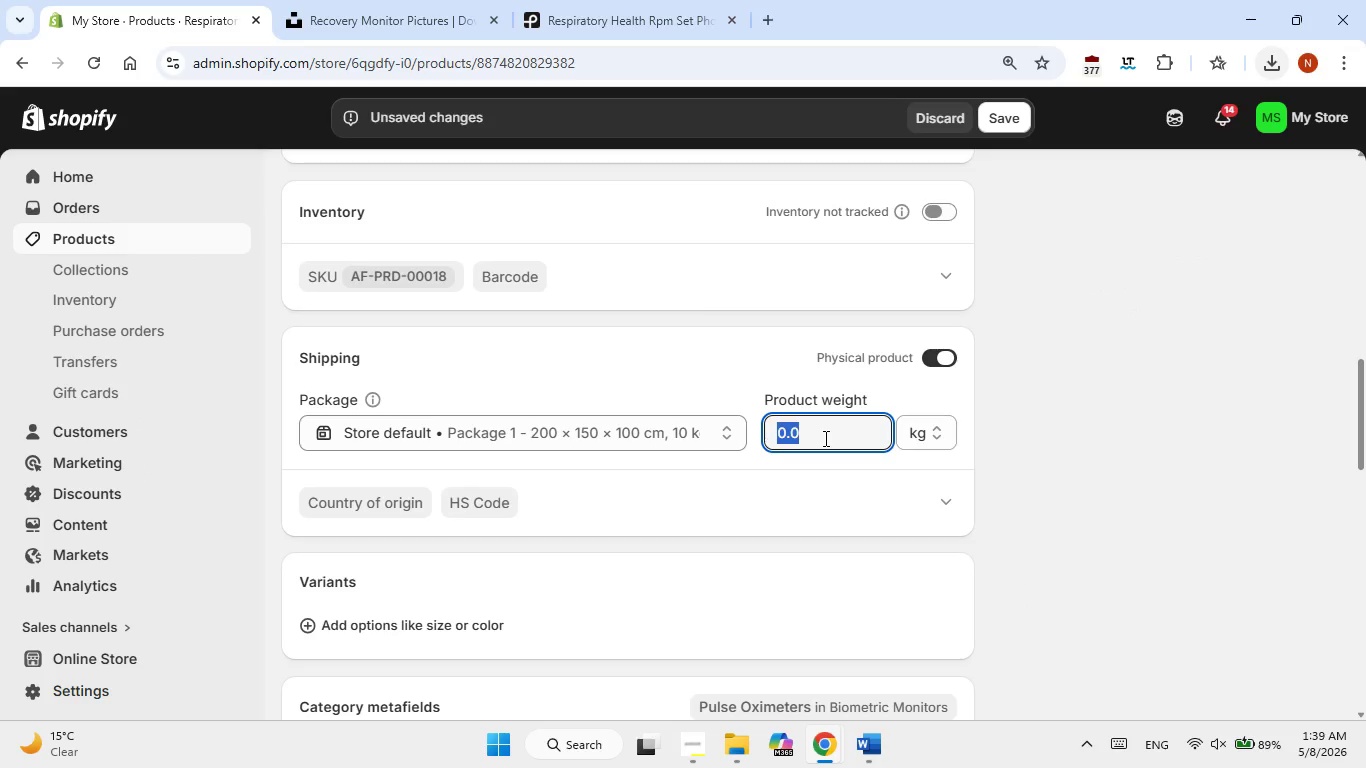 
key(Numpad0)
 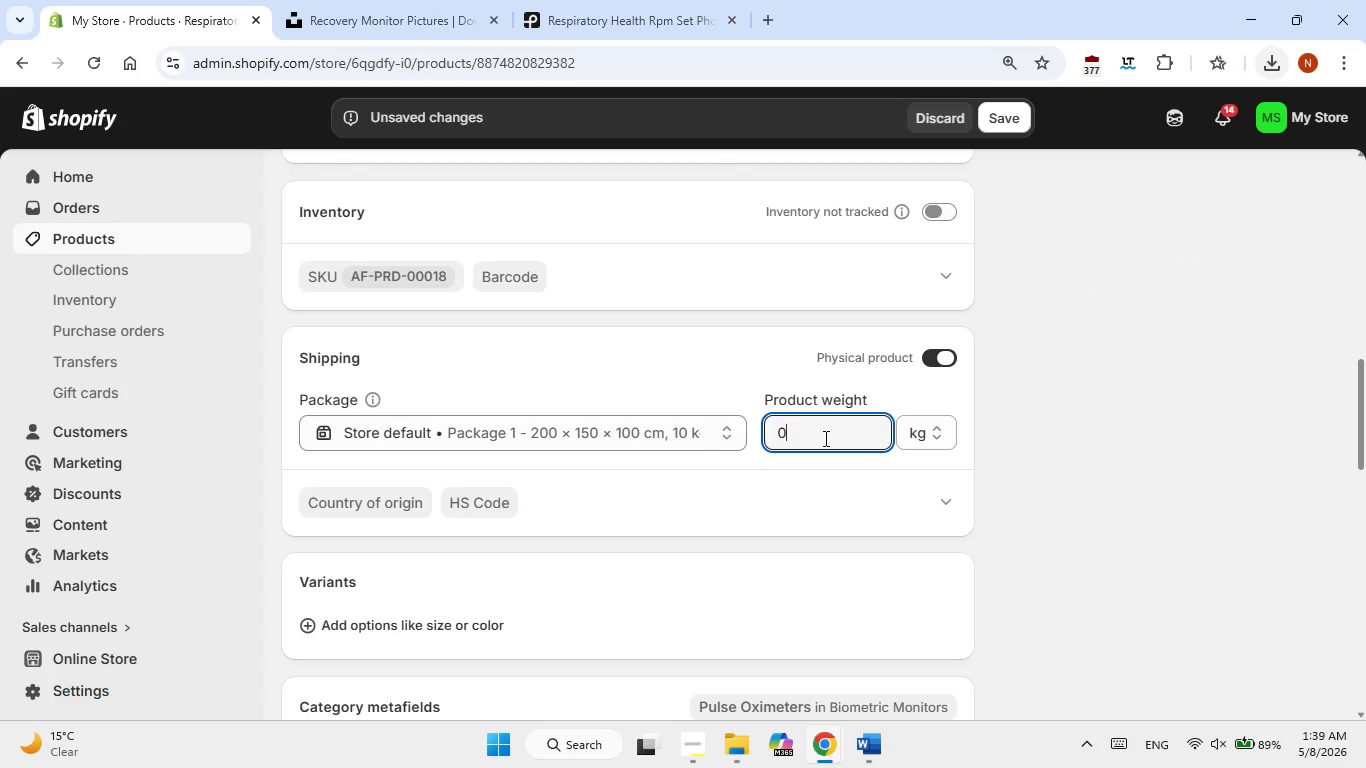 
key(NumpadDecimal)
 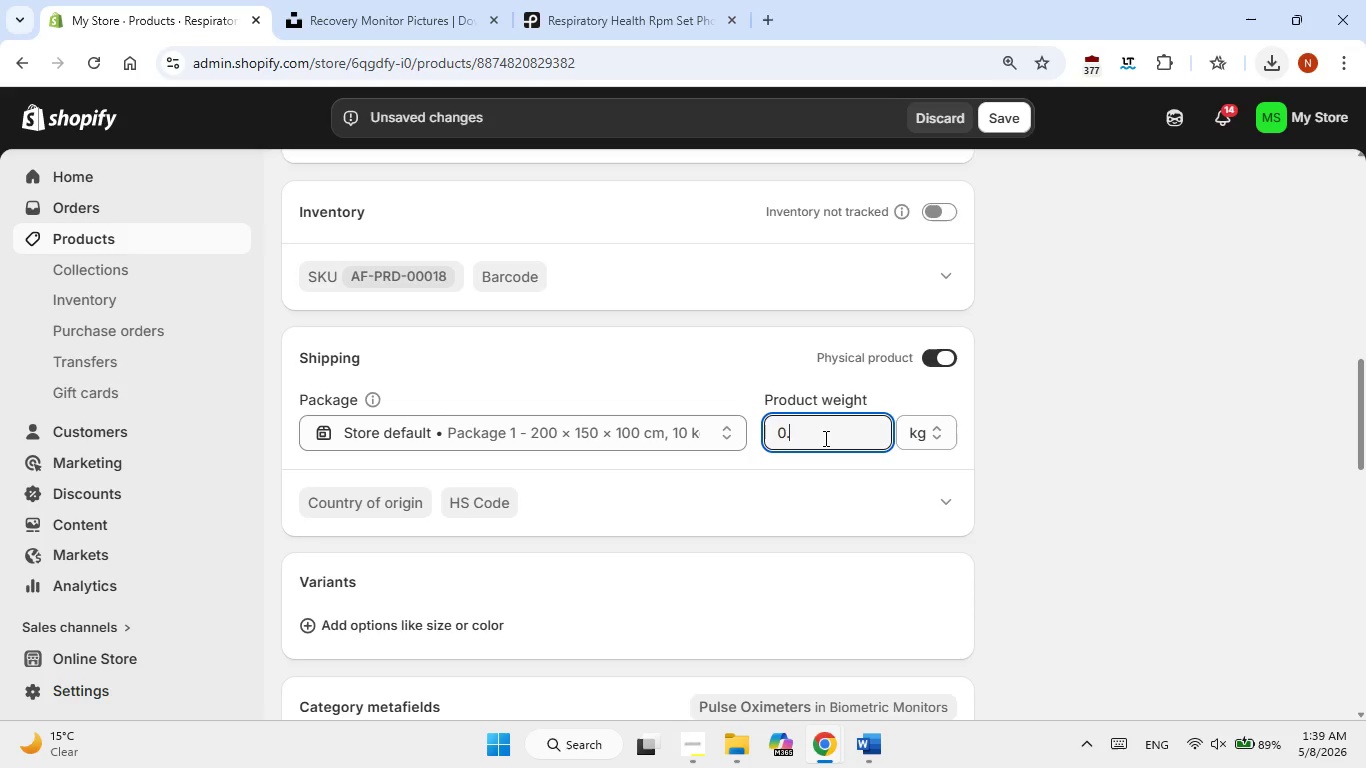 
key(Numpad8)
 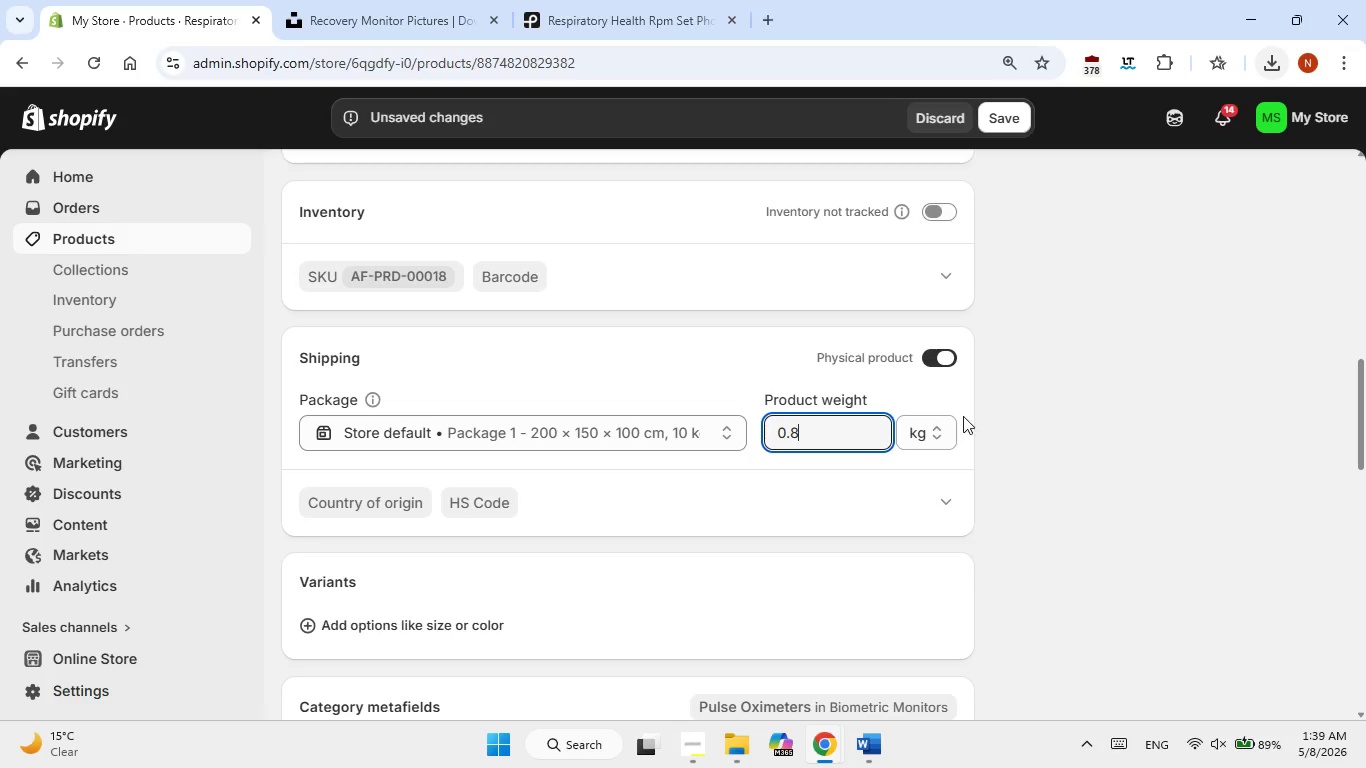 
left_click([915, 420])
 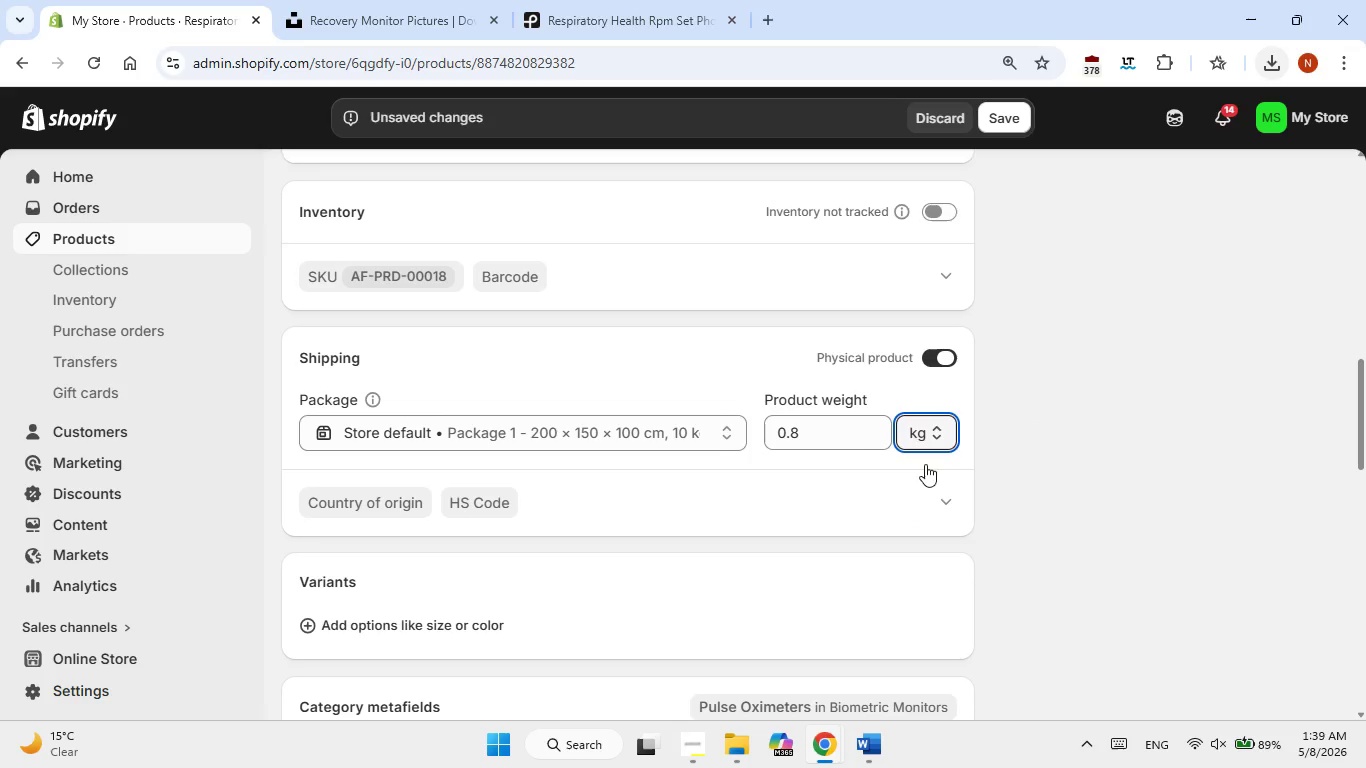 
double_click([1019, 463])
 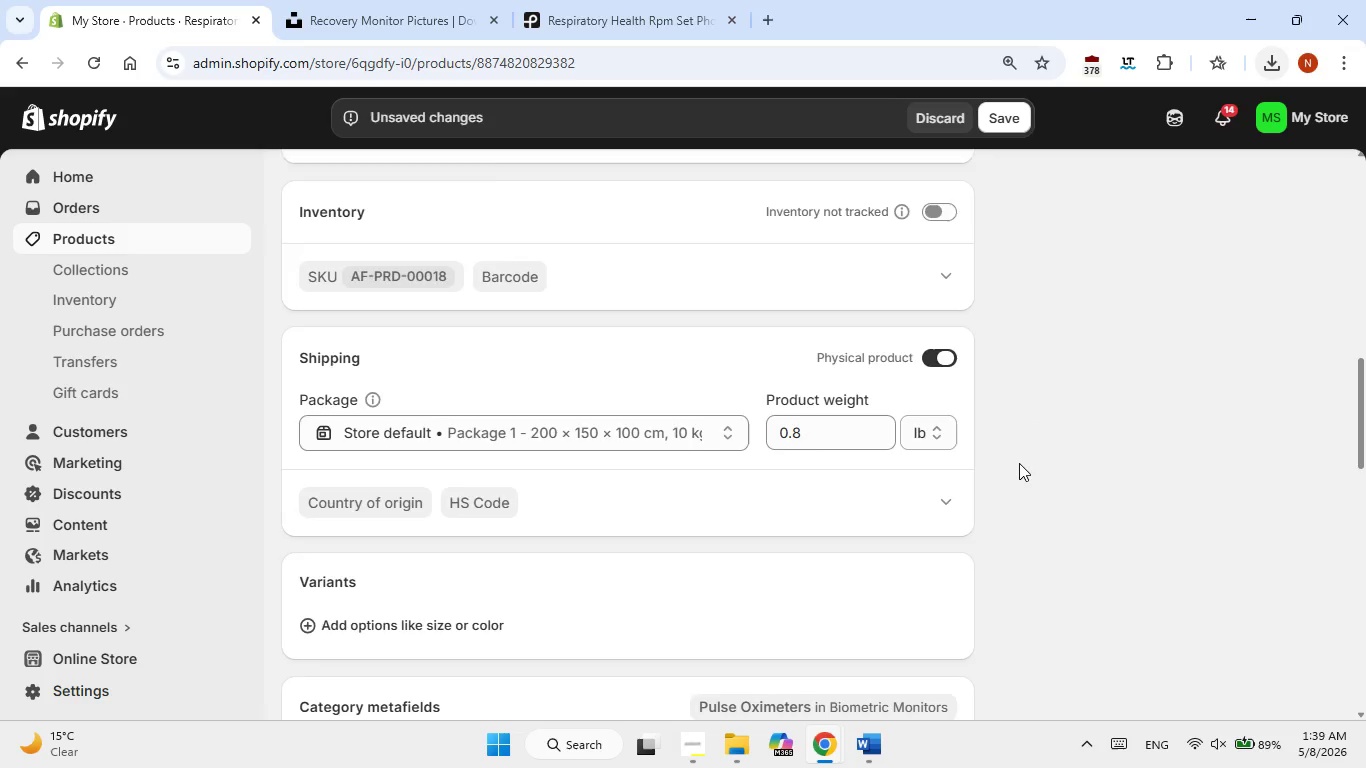 
scroll: coordinate [1019, 463], scroll_direction: up, amount: 2.0
 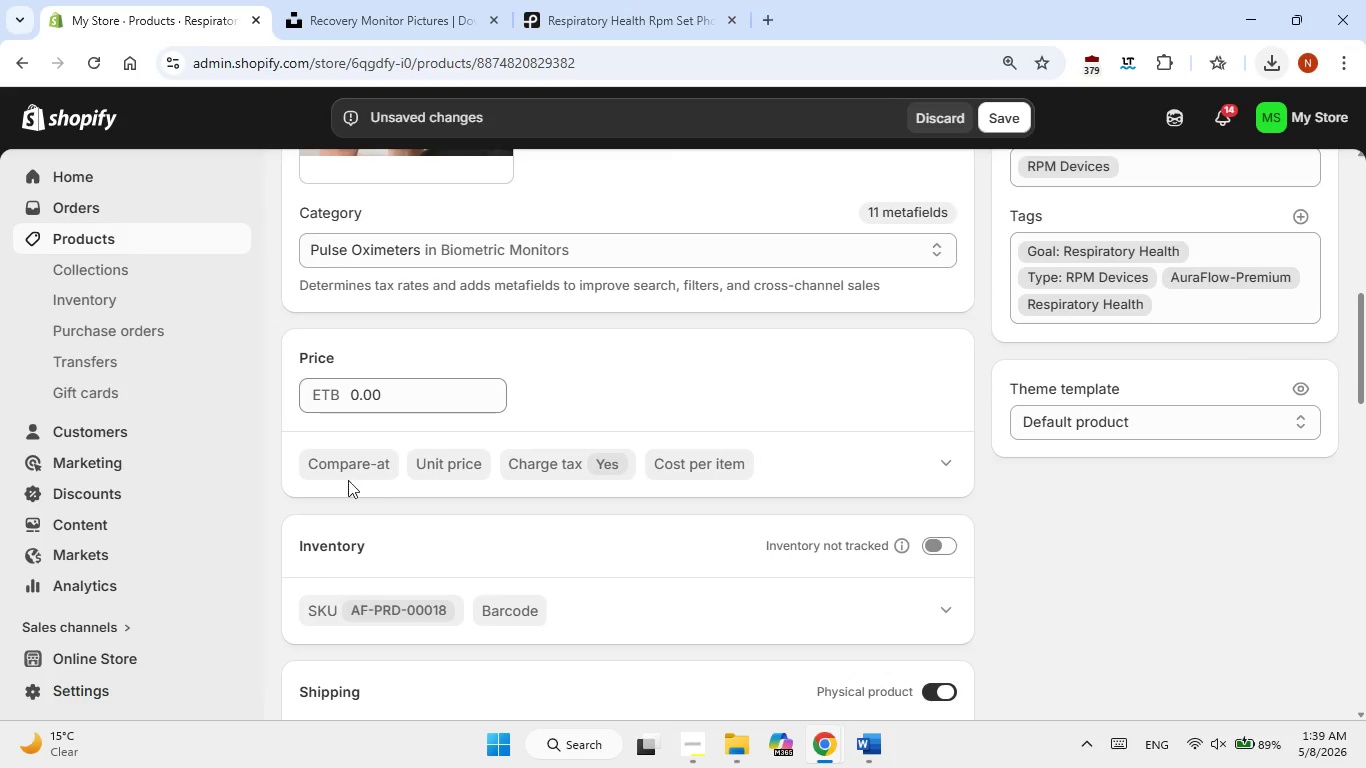 
double_click([379, 409])
 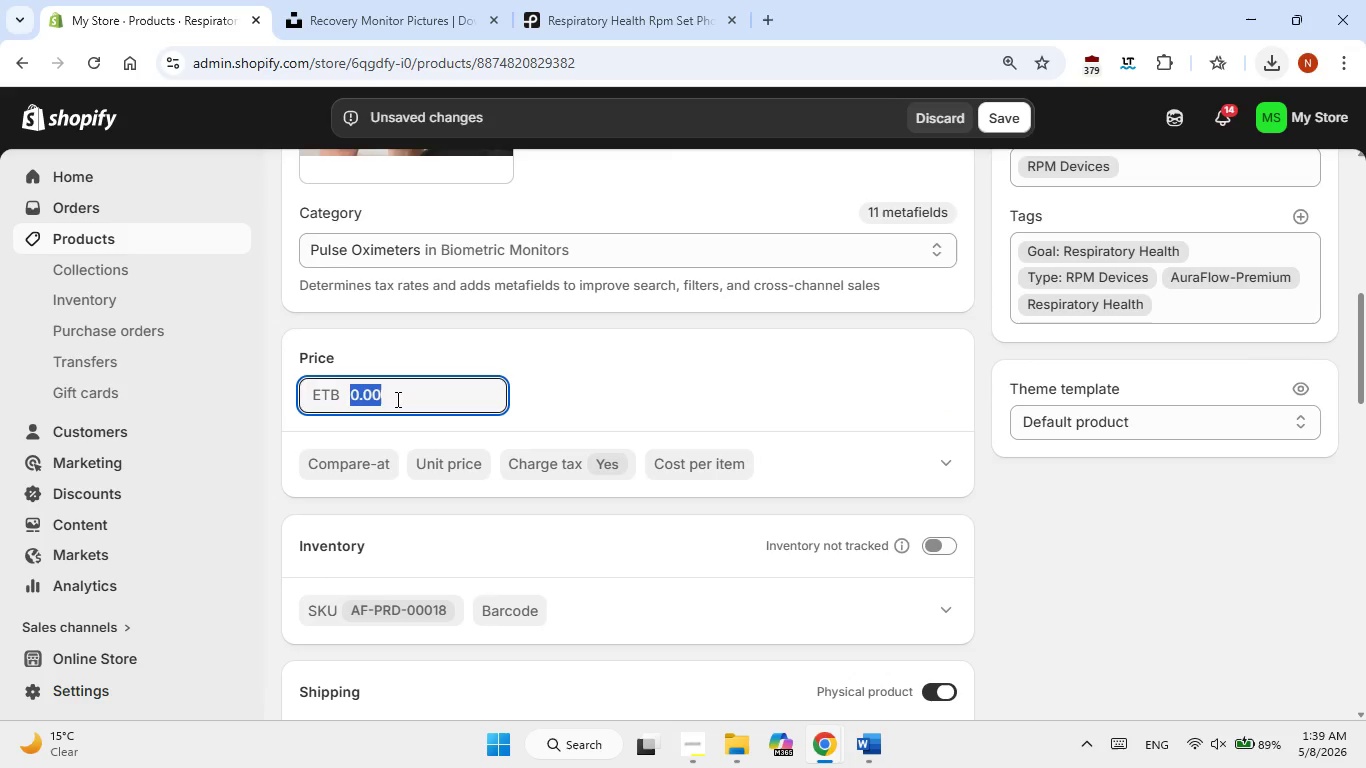 
key(Numpad2)
 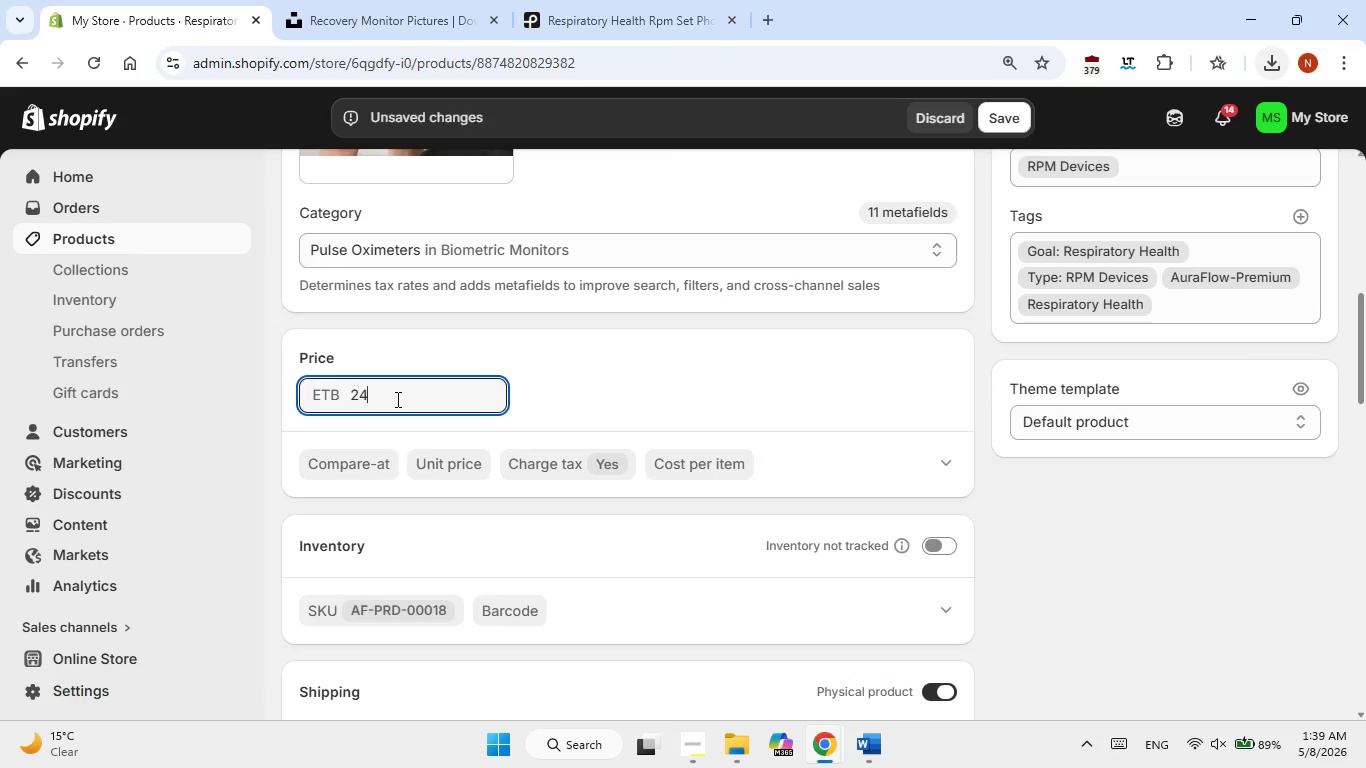 
key(Numpad4)
 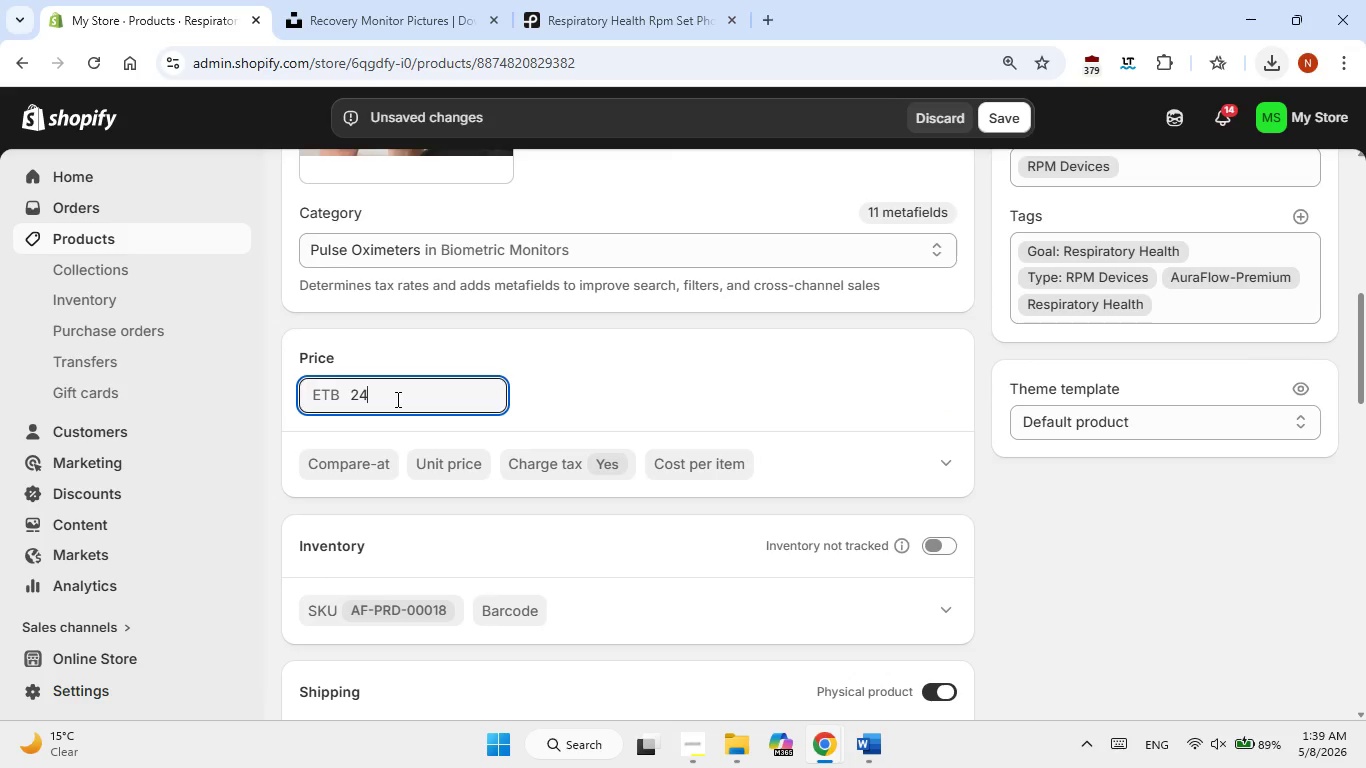 
key(Numpad5)
 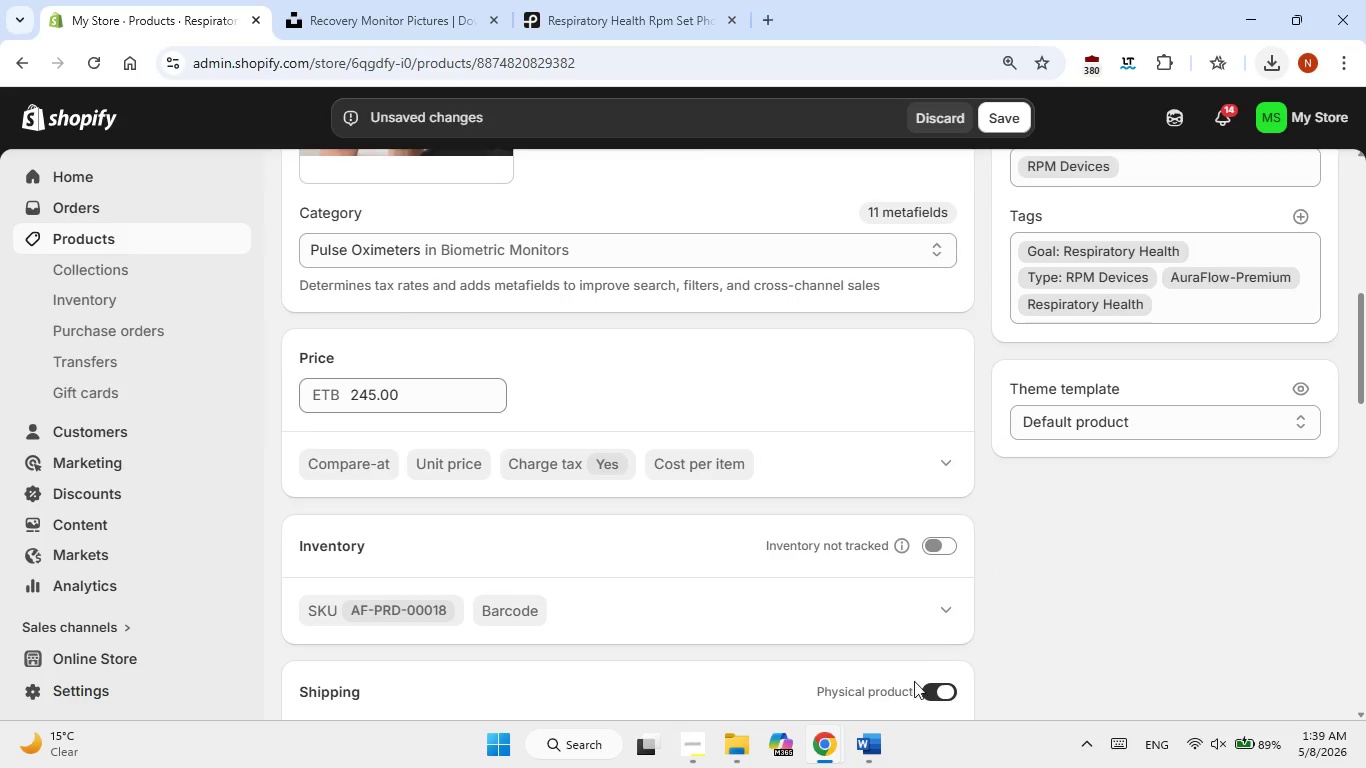 
left_click([871, 749])
 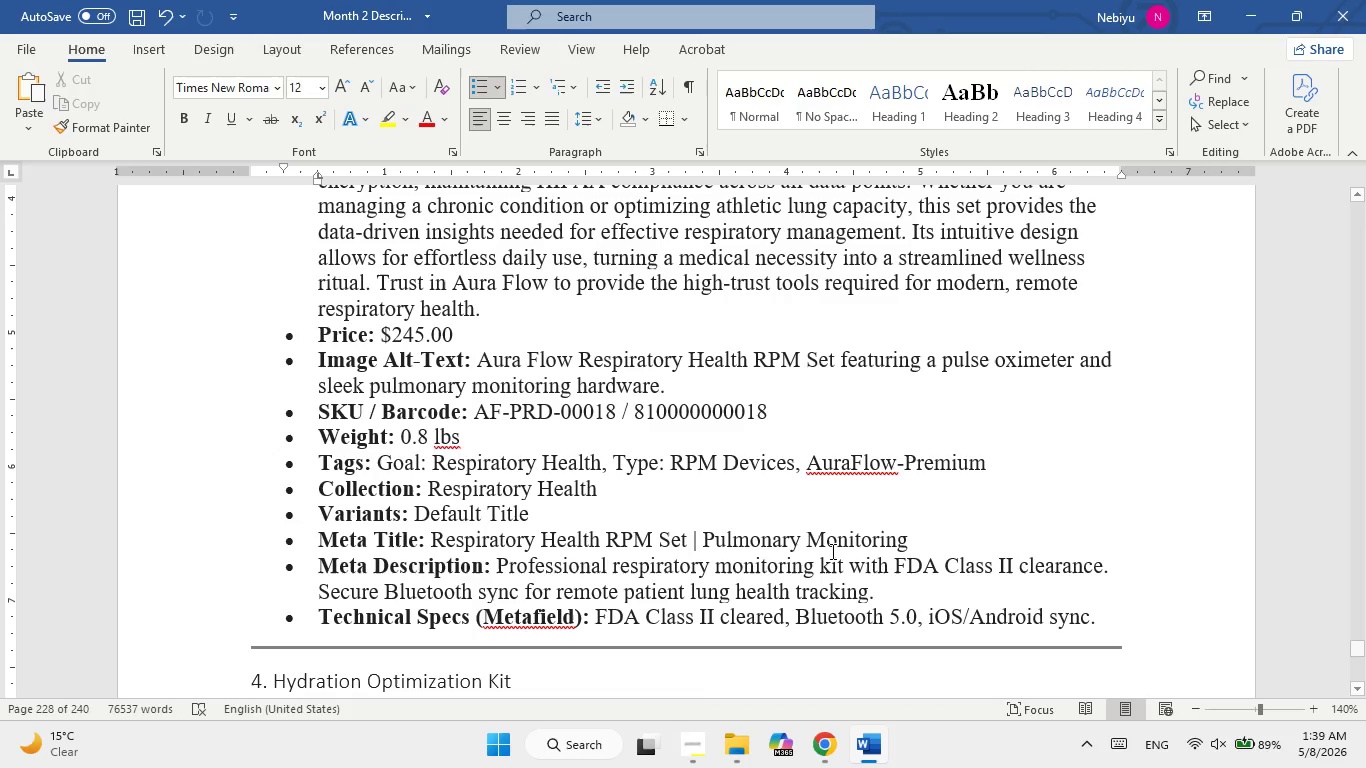 
wait(11.7)
 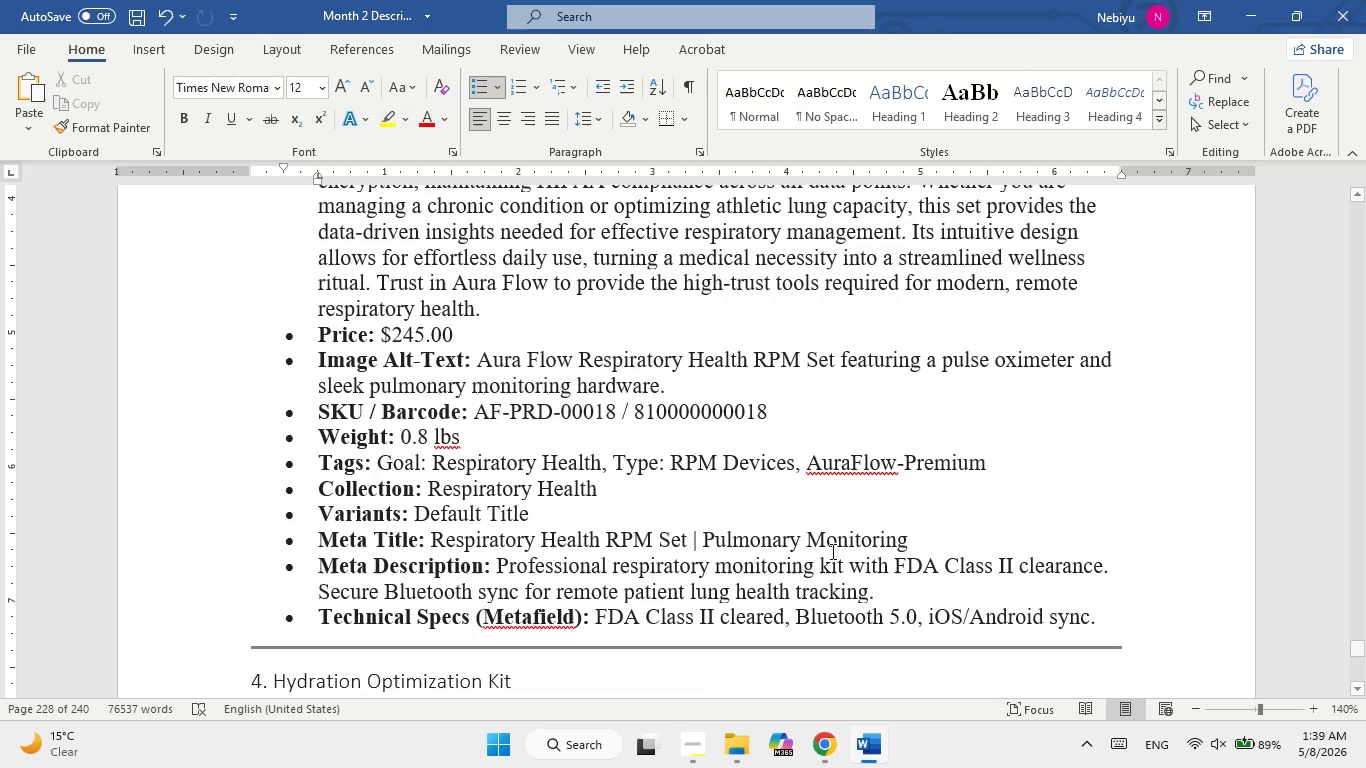 
left_click([869, 744])
 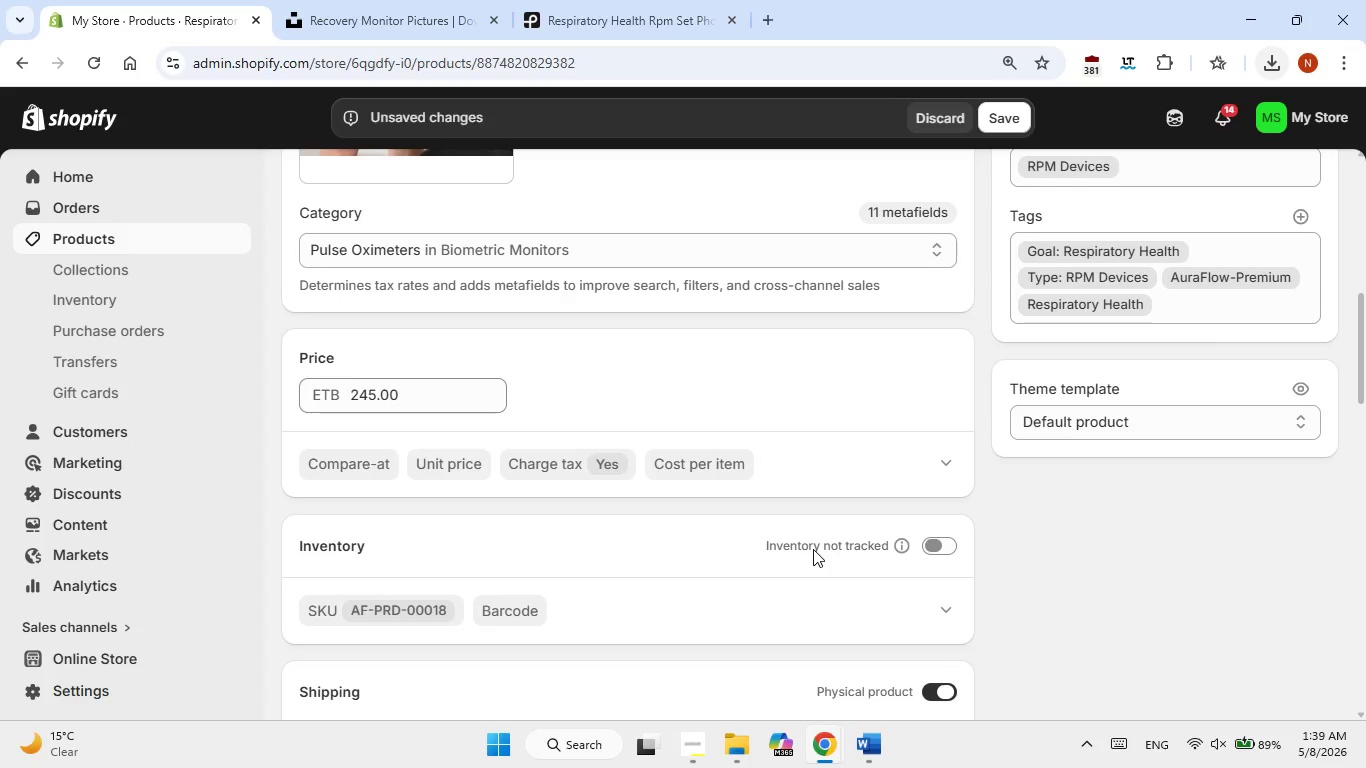 
scroll: coordinate [813, 548], scroll_direction: up, amount: 3.0
 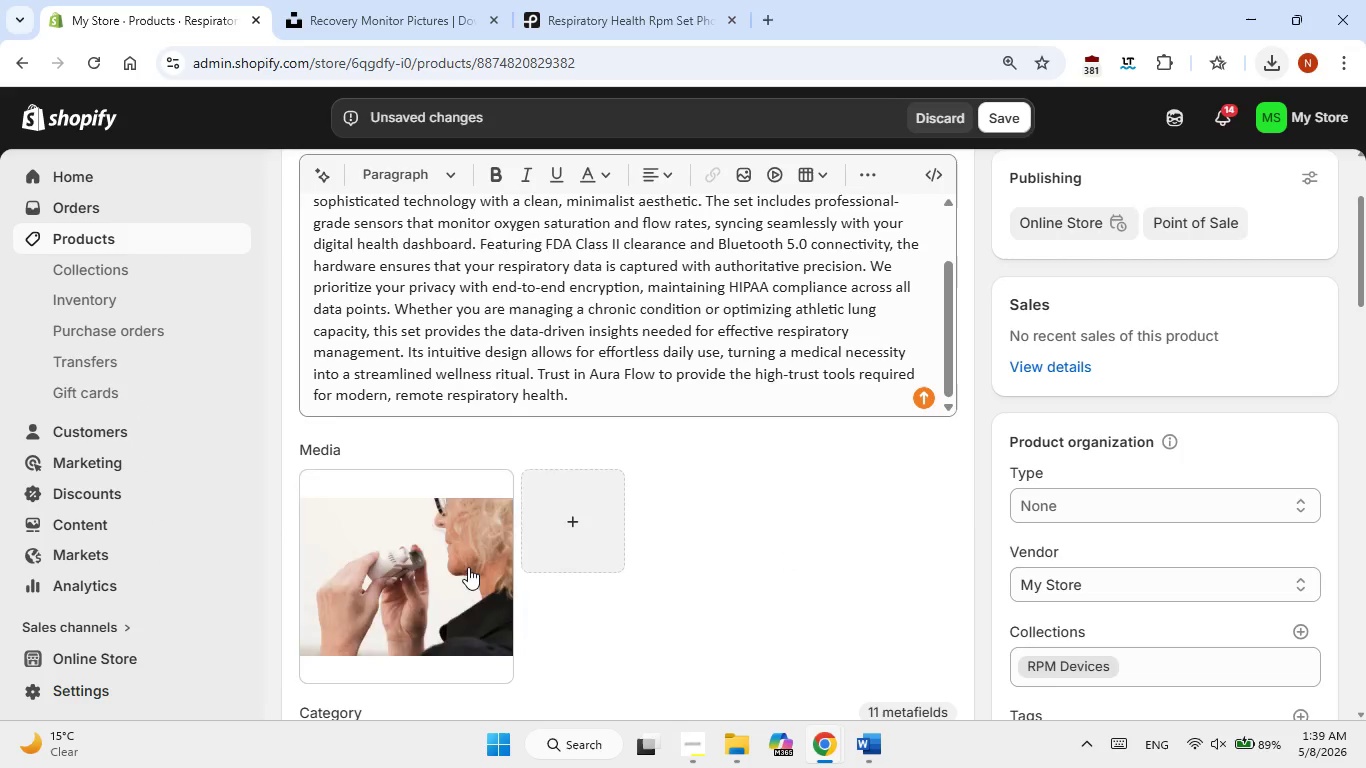 
left_click([402, 567])
 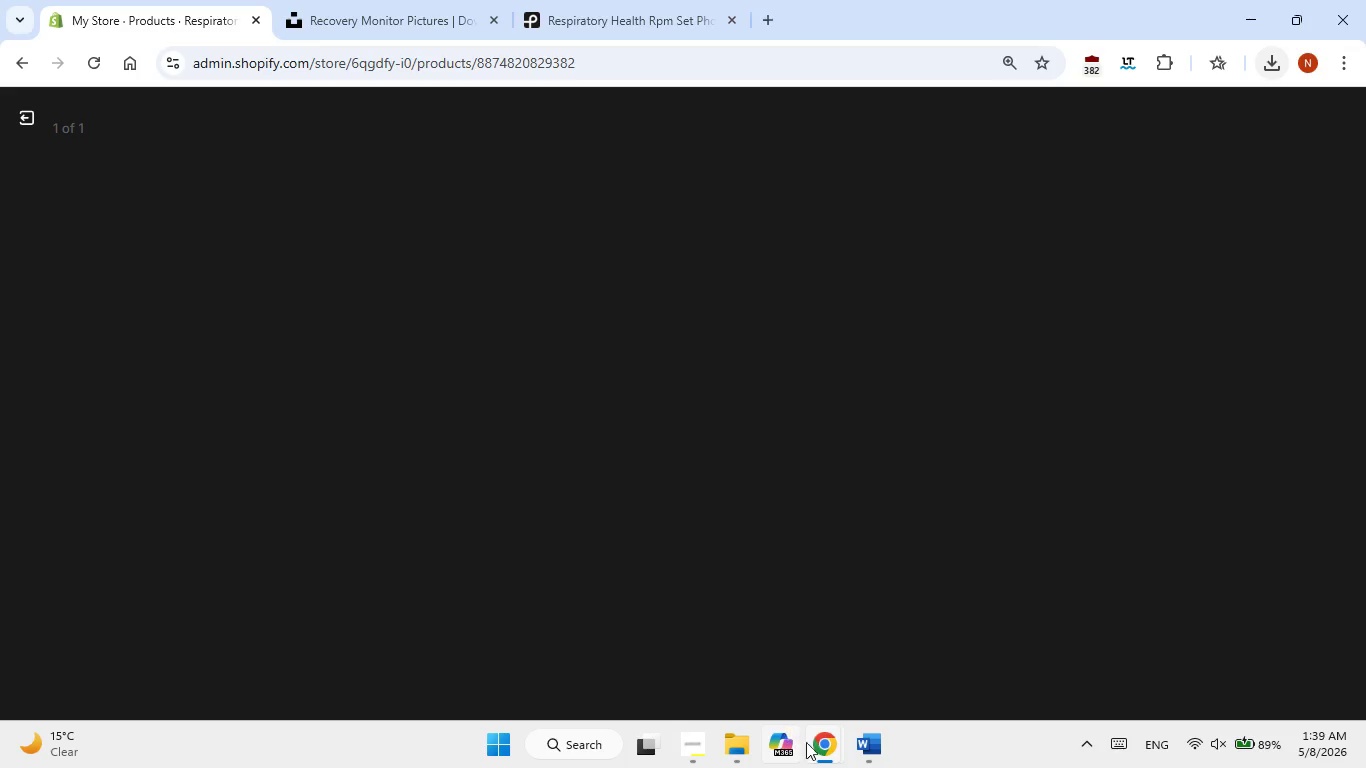 
mouse_move([890, 750])
 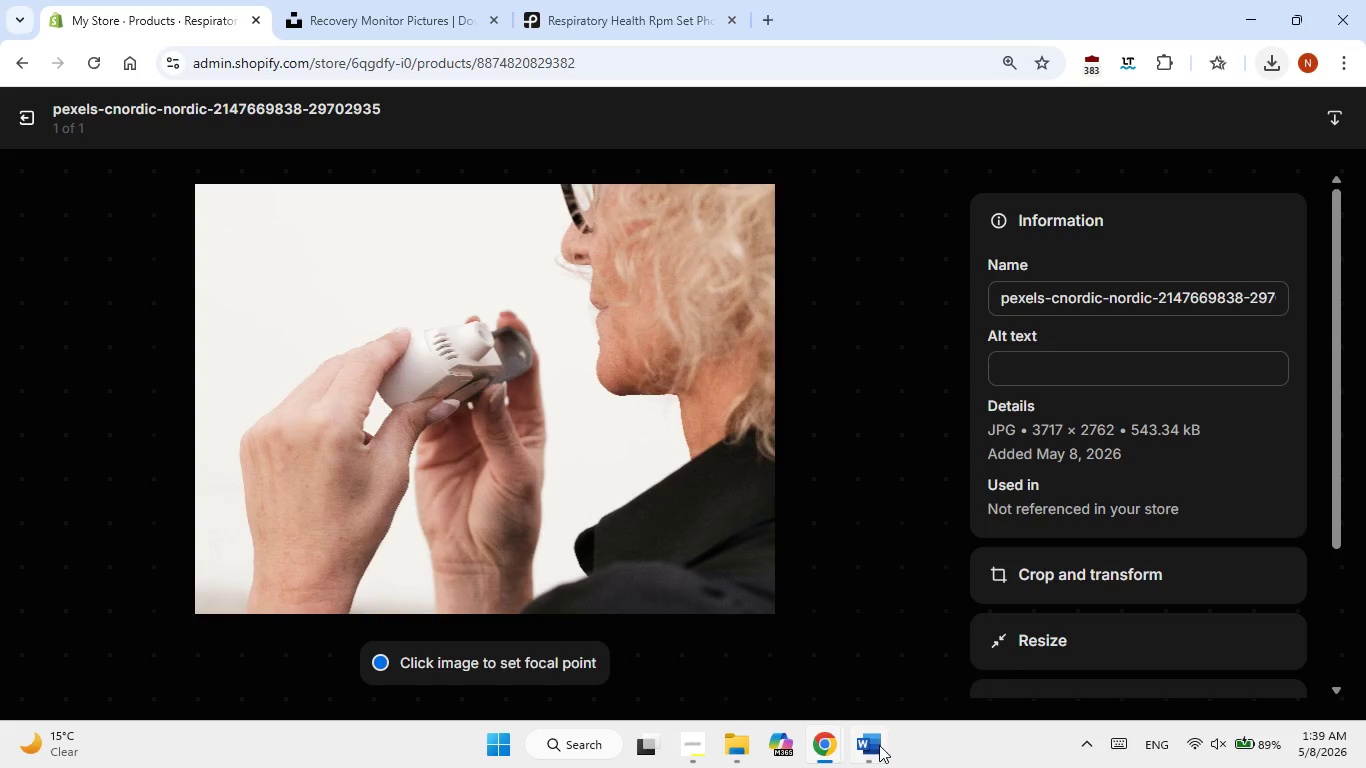 
mouse_move([898, 737])
 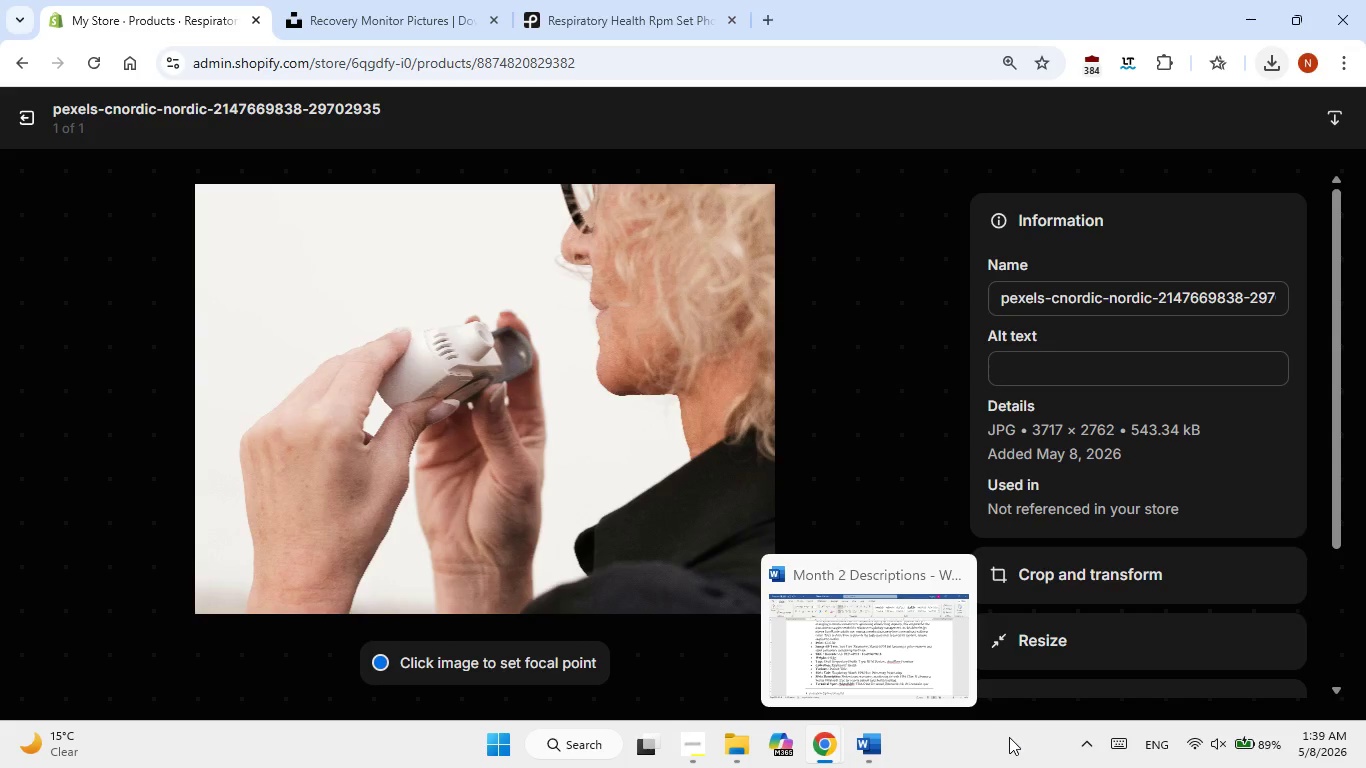 
mouse_move([977, 745])
 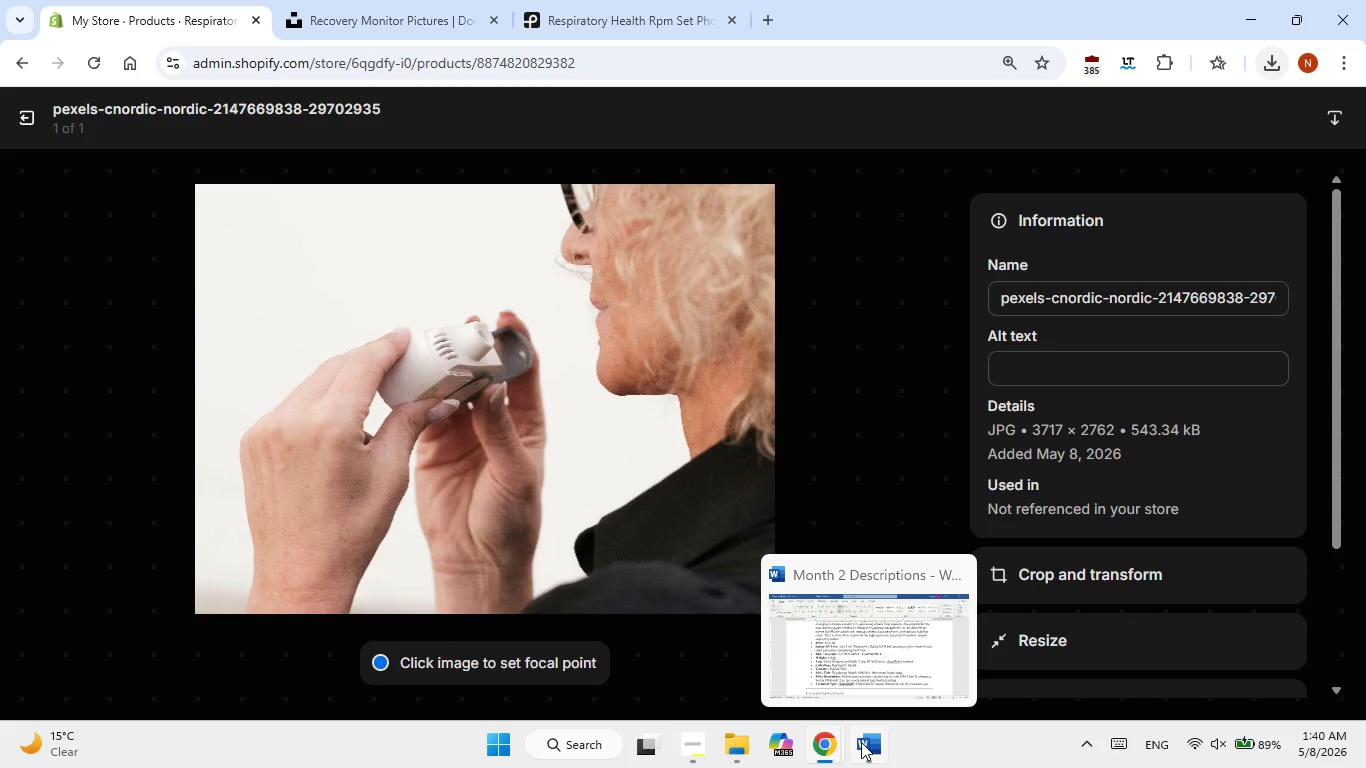 
wait(7.95)
 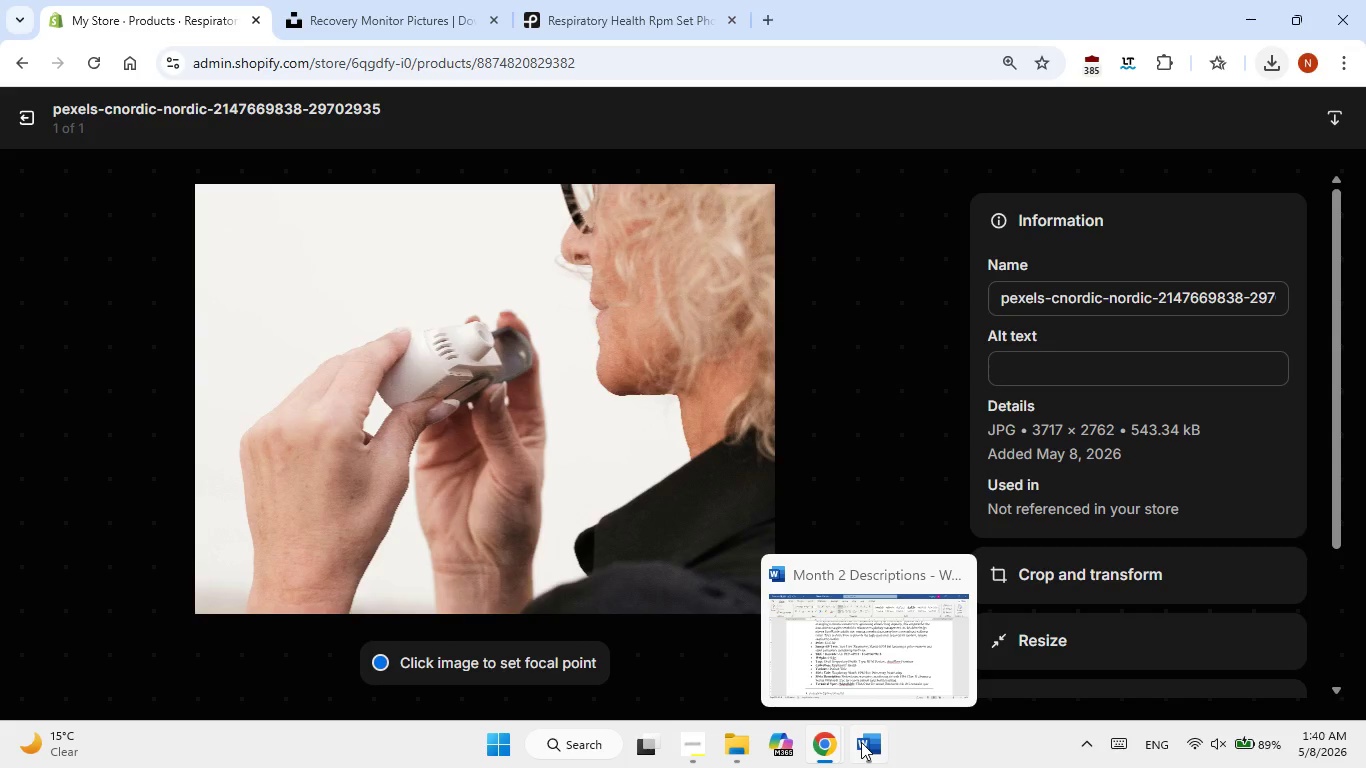 
left_click([861, 742])
 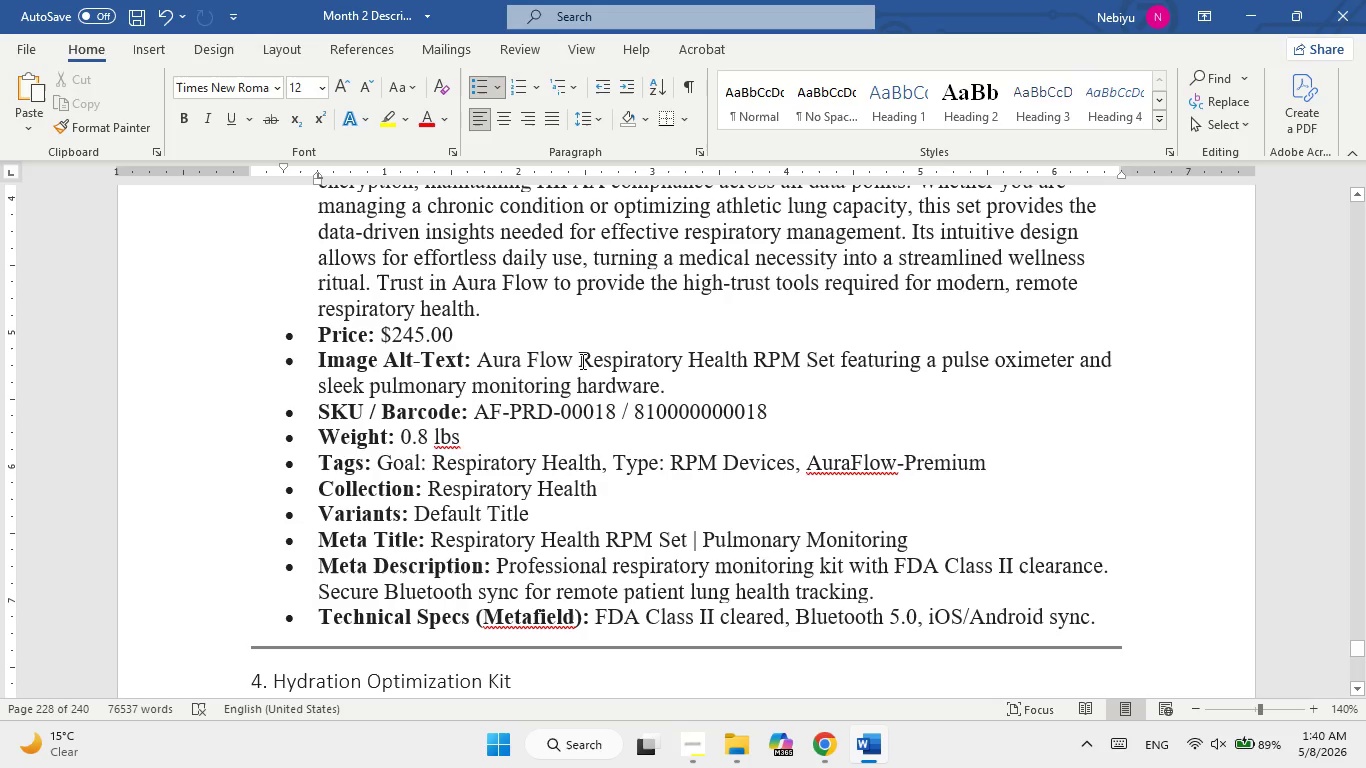 
left_click_drag(start_coordinate=[587, 355], to_coordinate=[668, 382])
 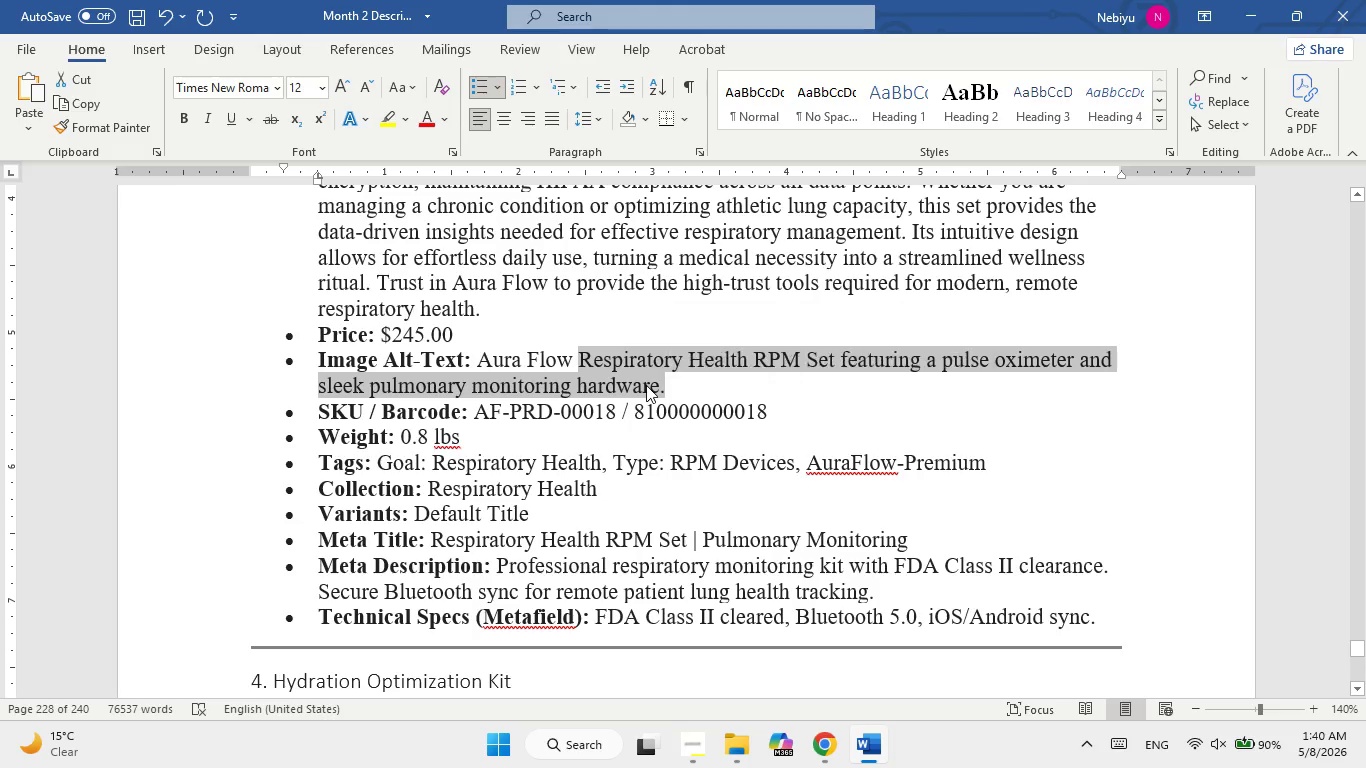 
right_click([646, 385])
 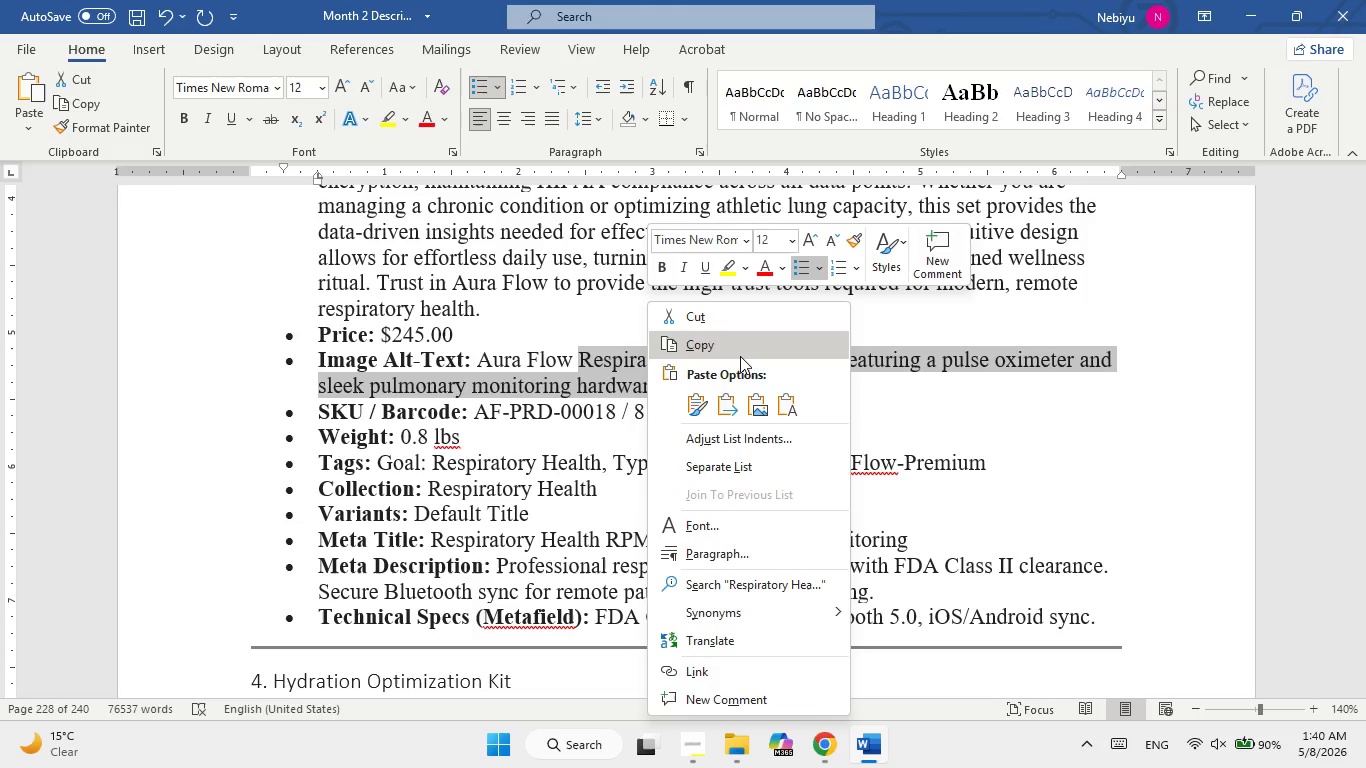 
left_click([740, 357])
 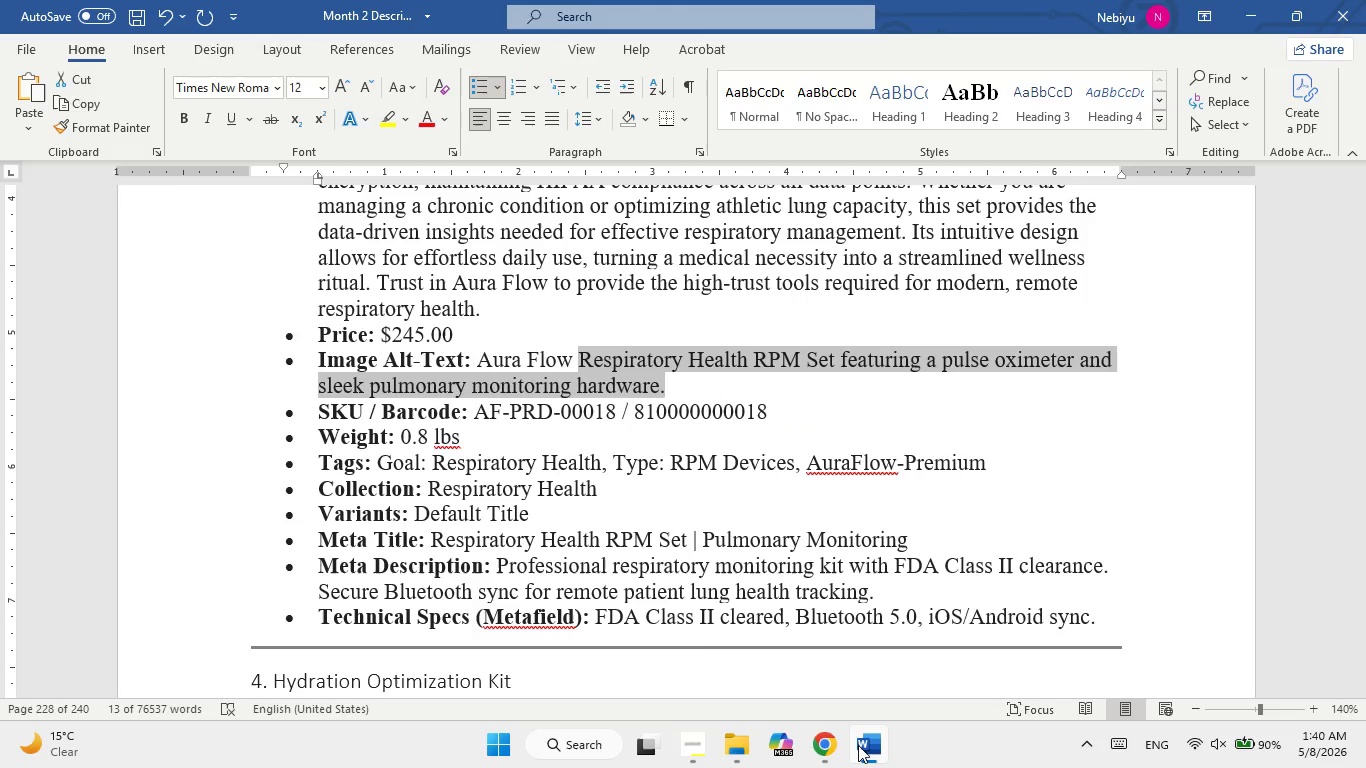 
left_click([866, 745])
 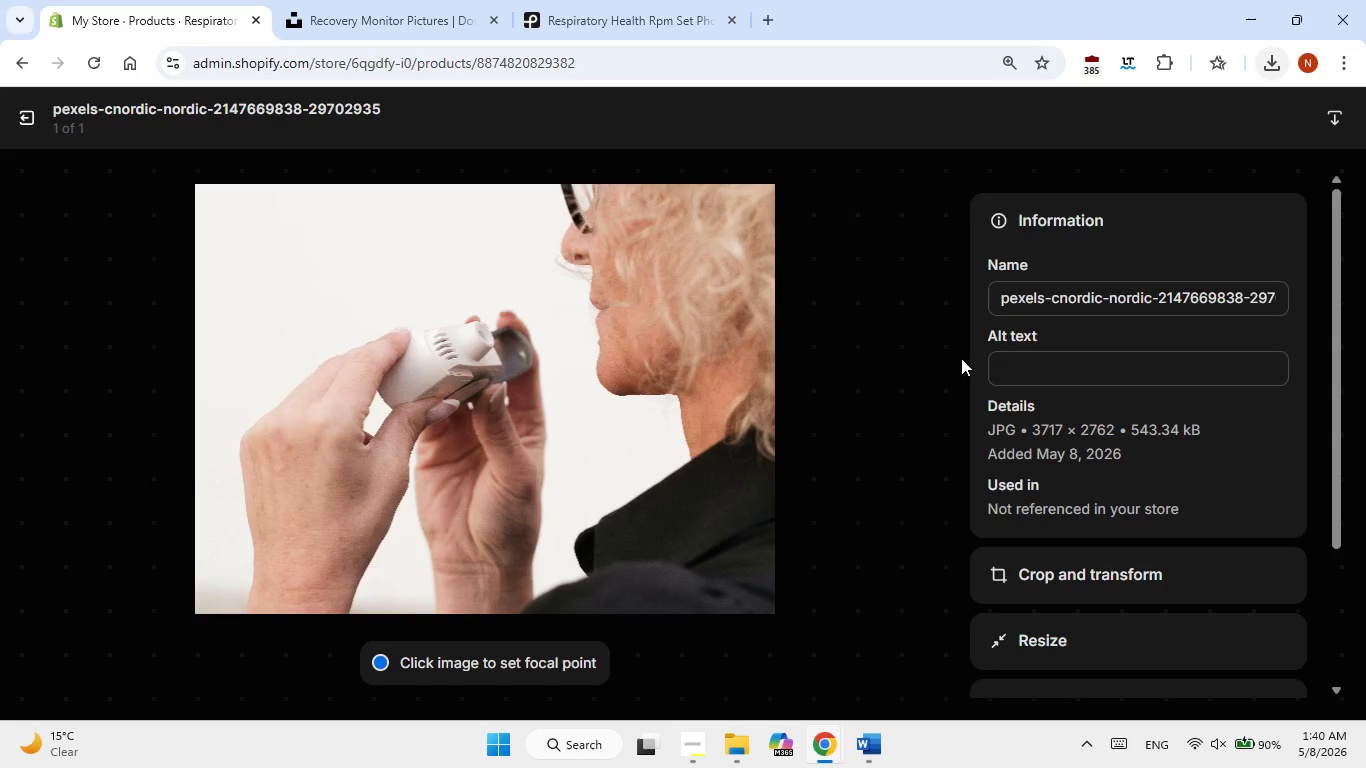 
left_click([1019, 371])
 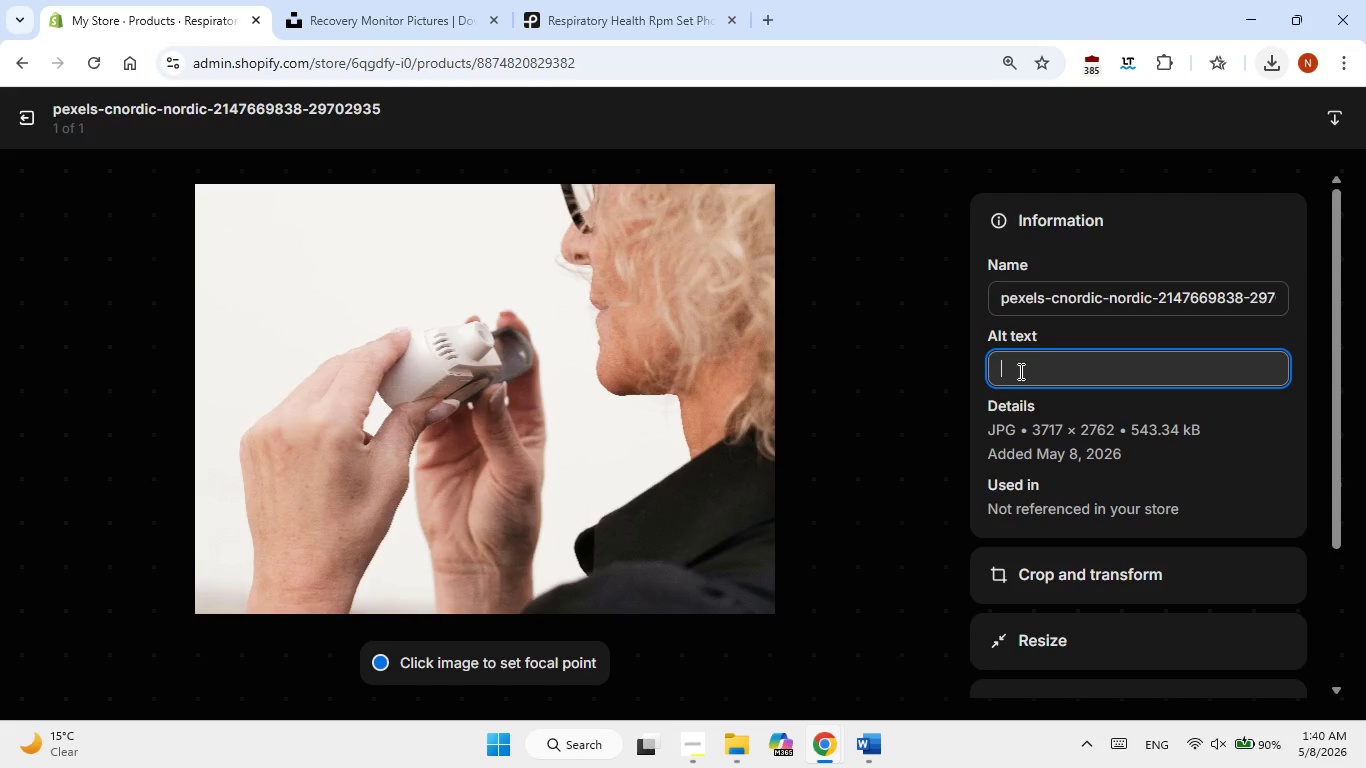 
right_click([1019, 371])
 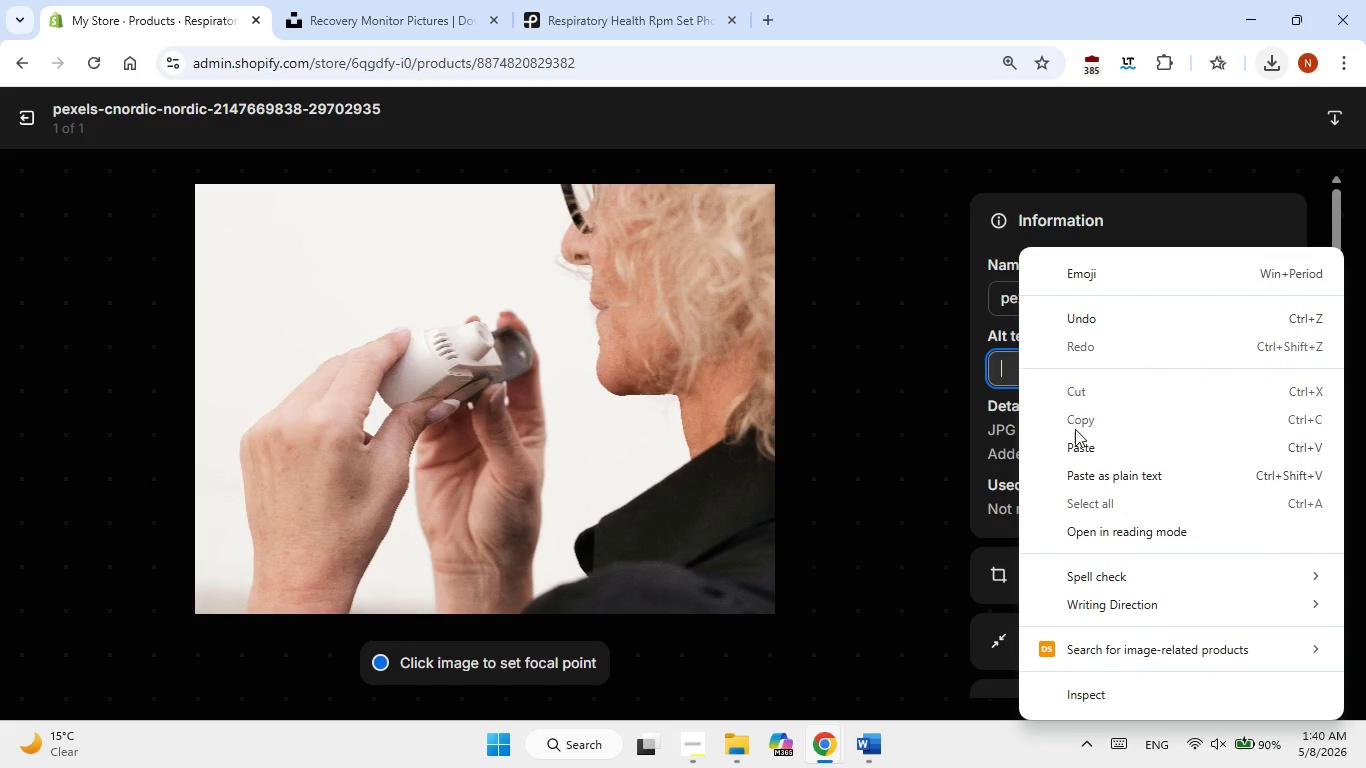 
left_click([1087, 446])
 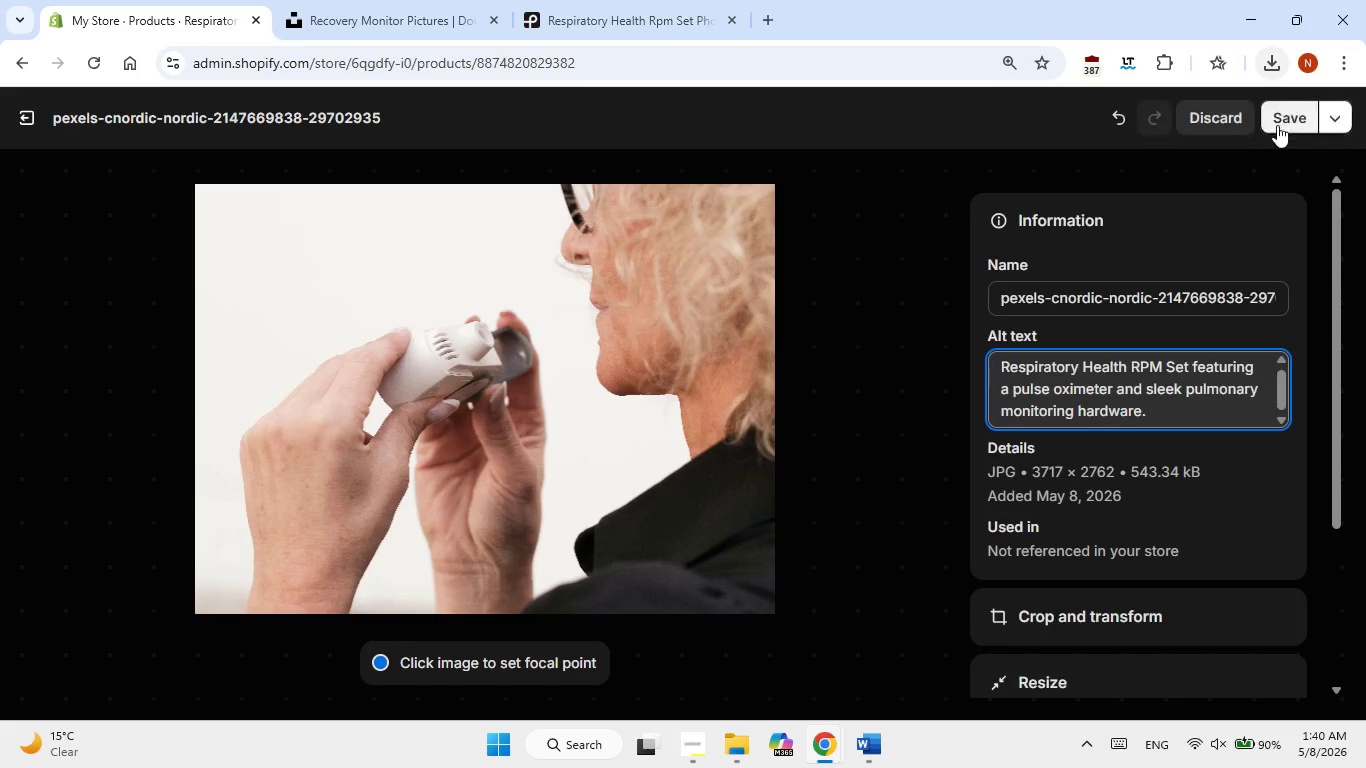 
left_click([1279, 122])
 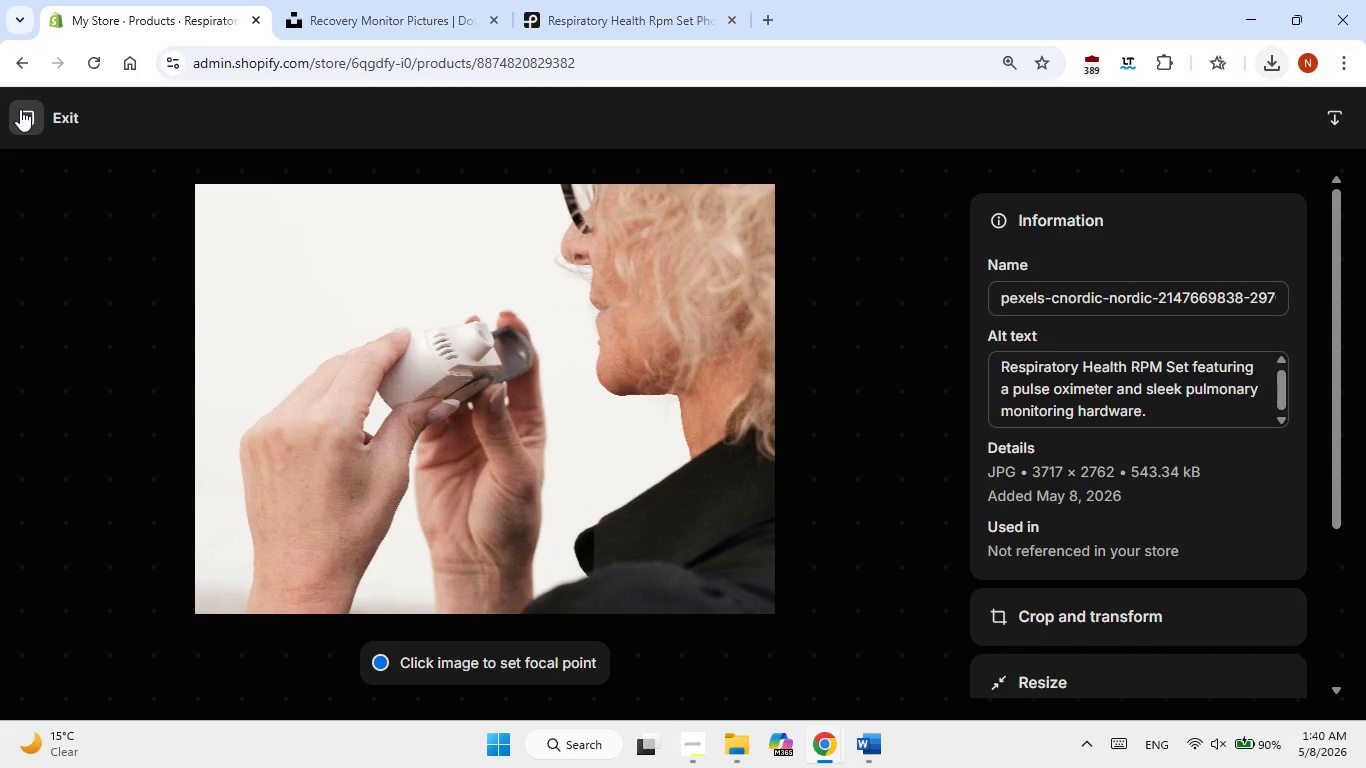 
wait(5.52)
 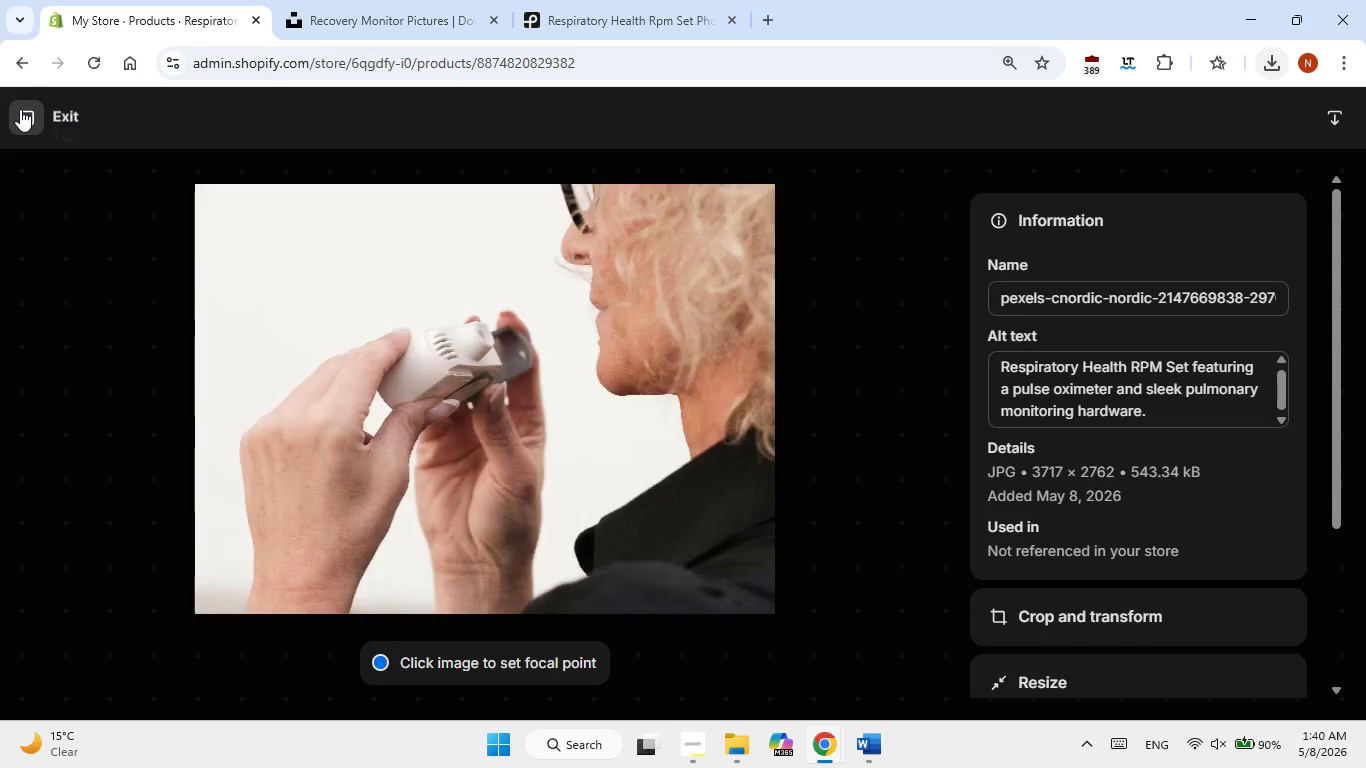 
left_click([23, 119])
 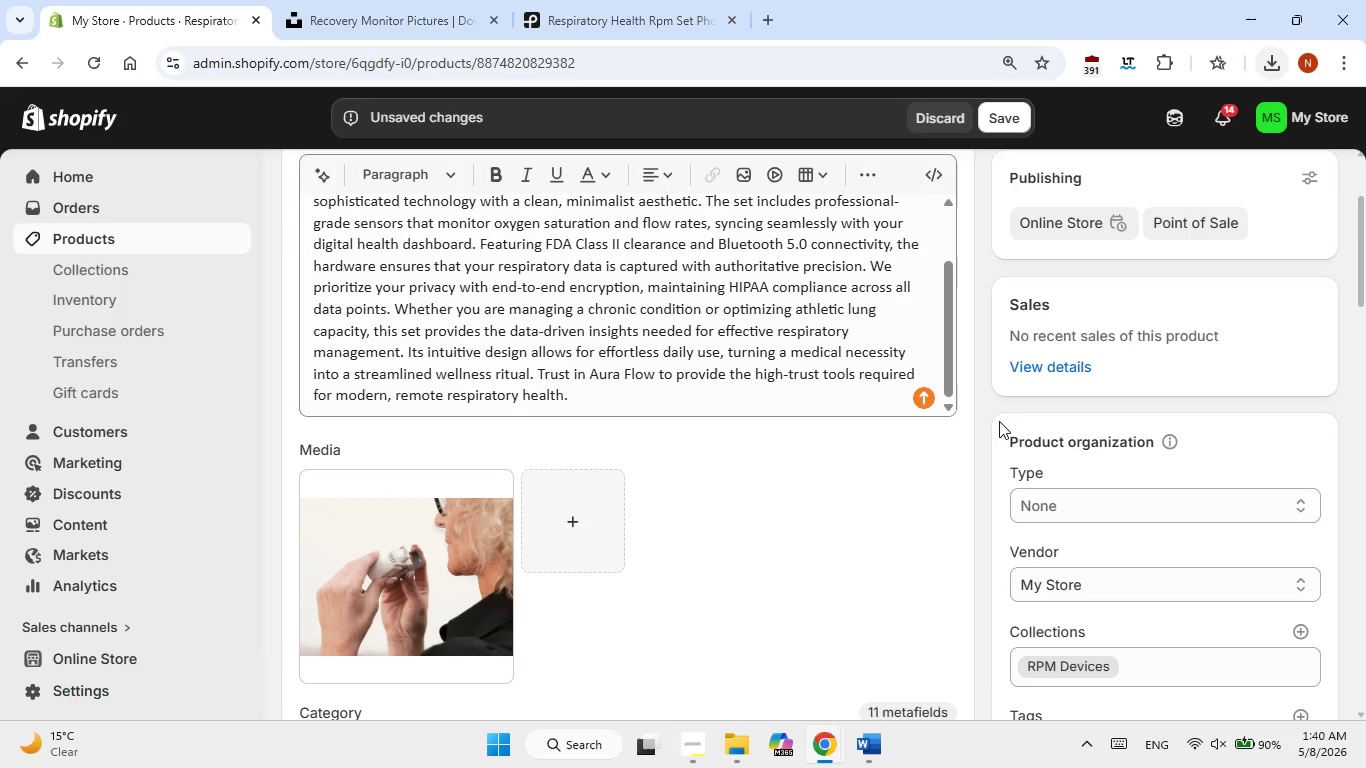 
scroll: coordinate [933, 462], scroll_direction: down, amount: 10.0
 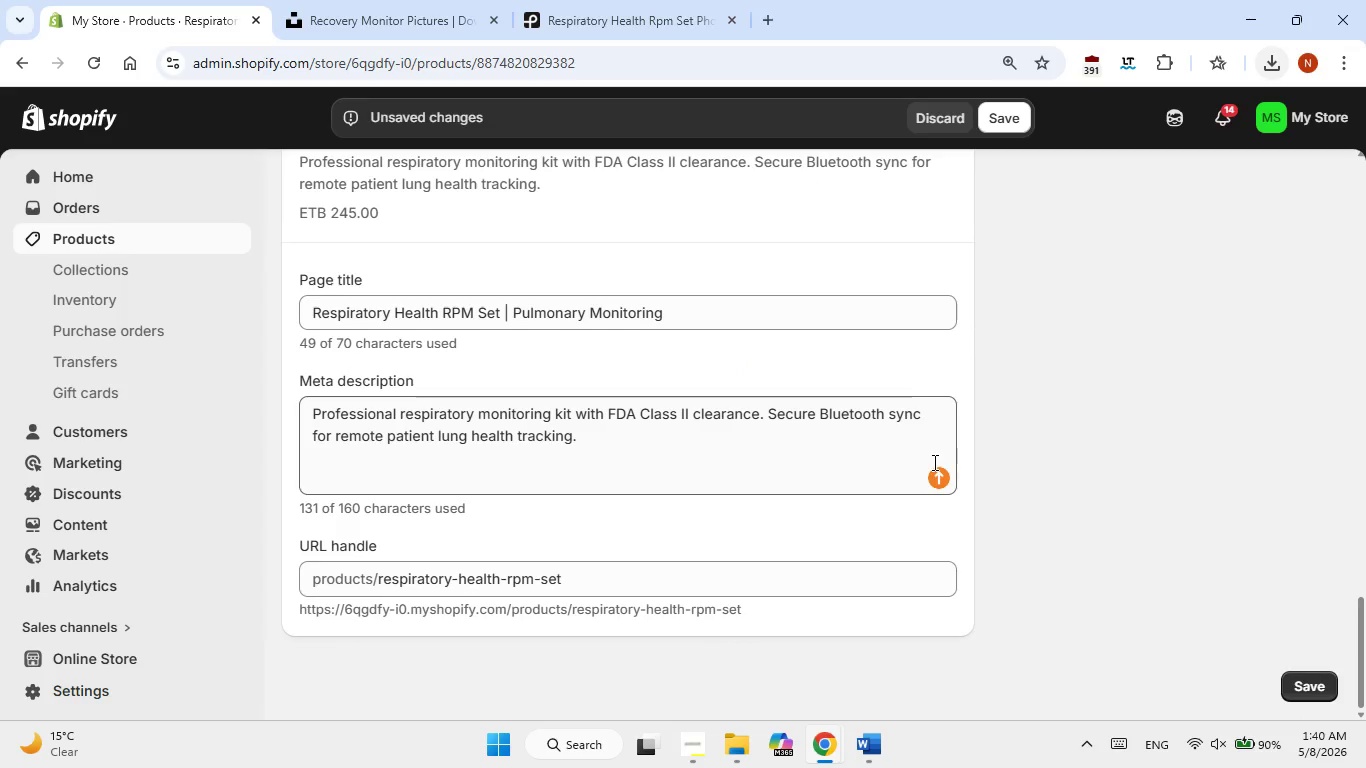 
scroll: coordinate [933, 463], scroll_direction: up, amount: 11.0
 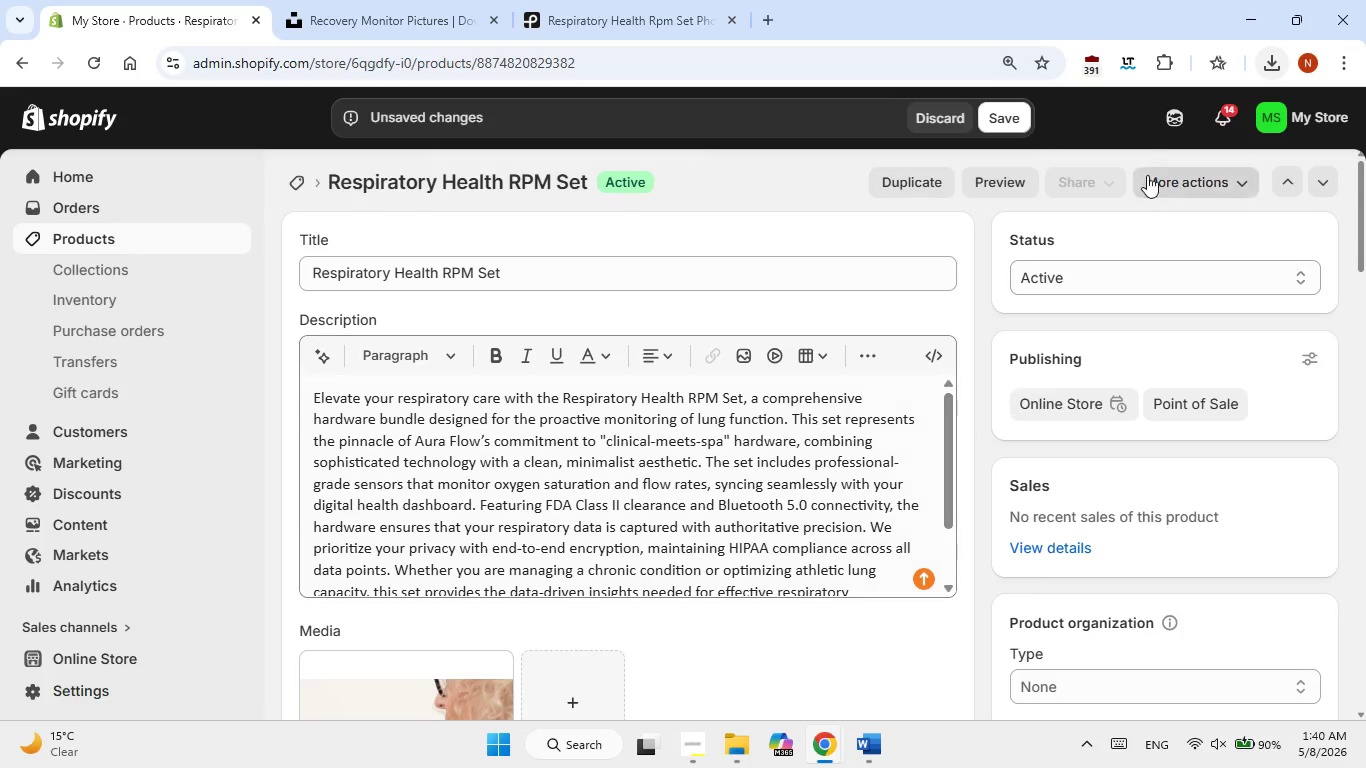 
left_click([1017, 116])
 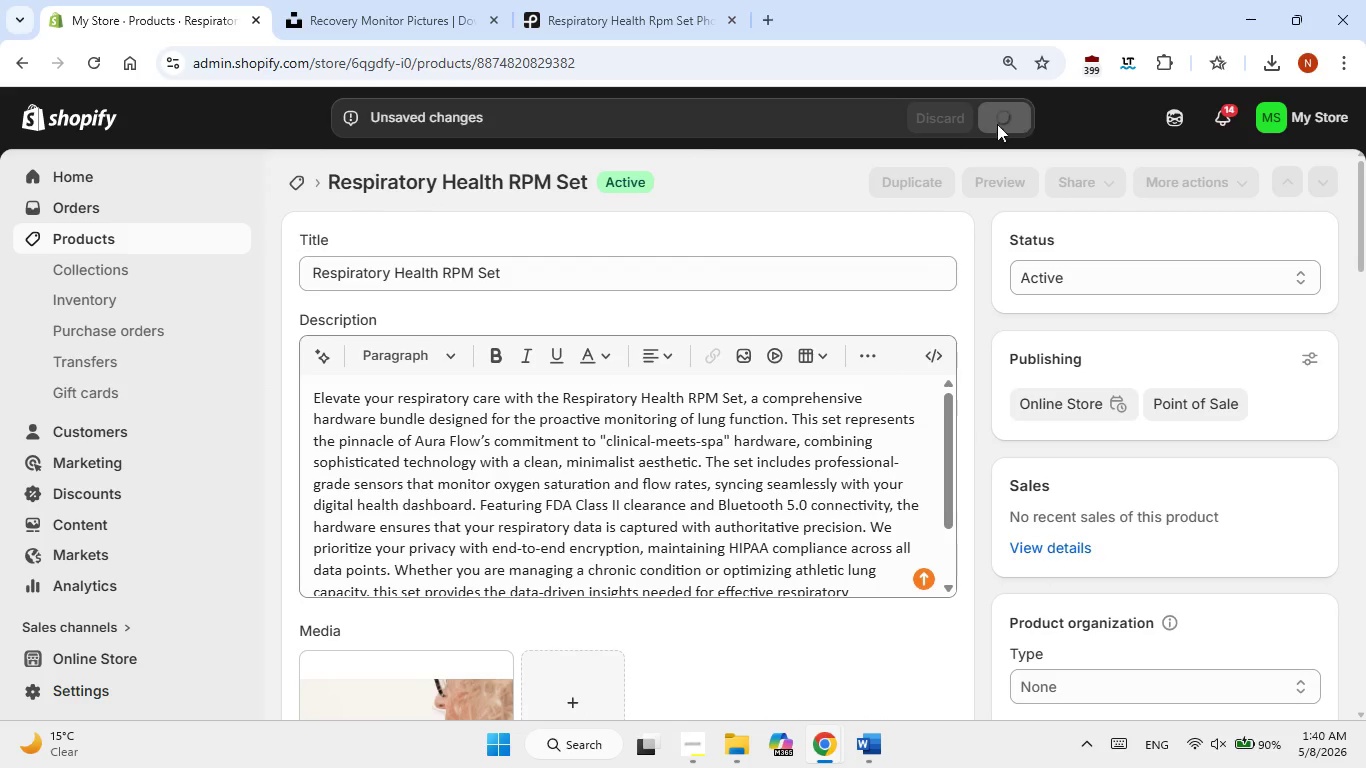 
wait(9.09)
 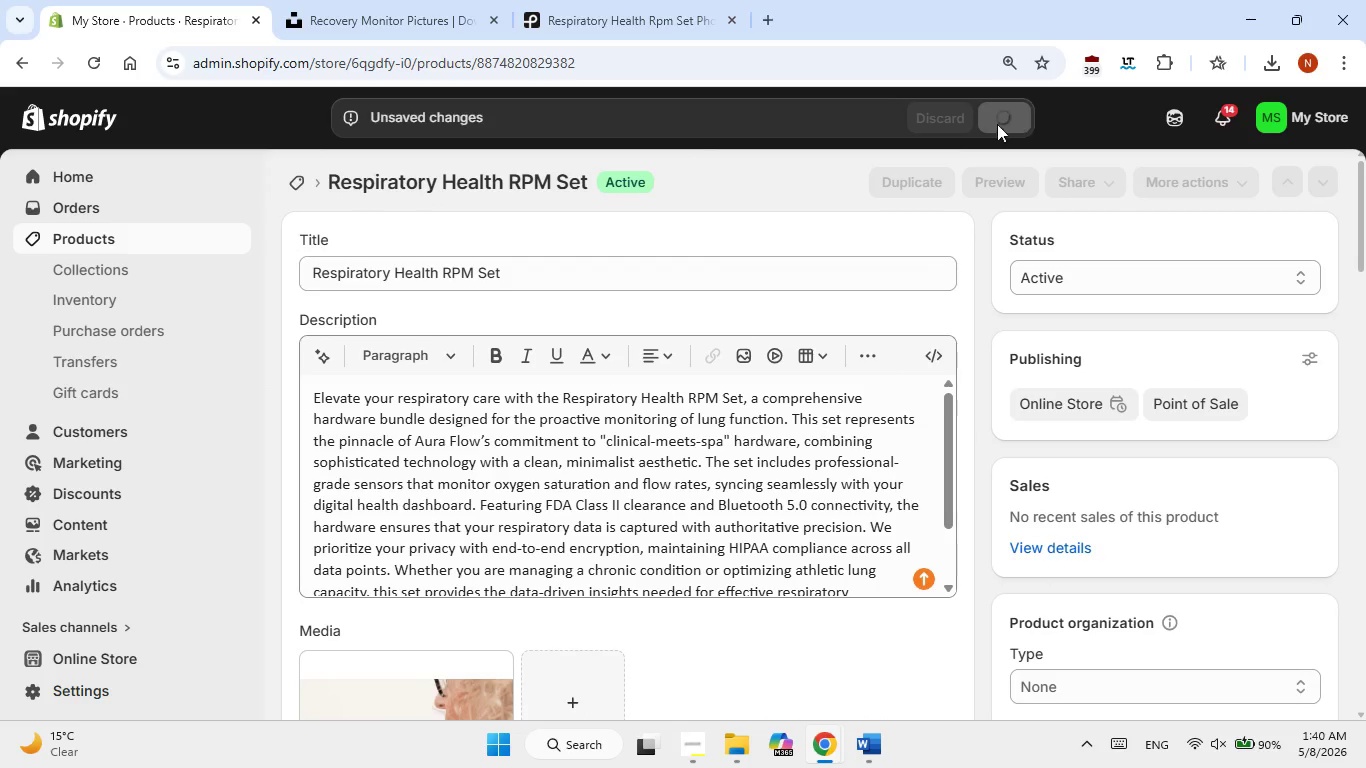 
scroll: coordinate [866, 352], scroll_direction: up, amount: 1.0
 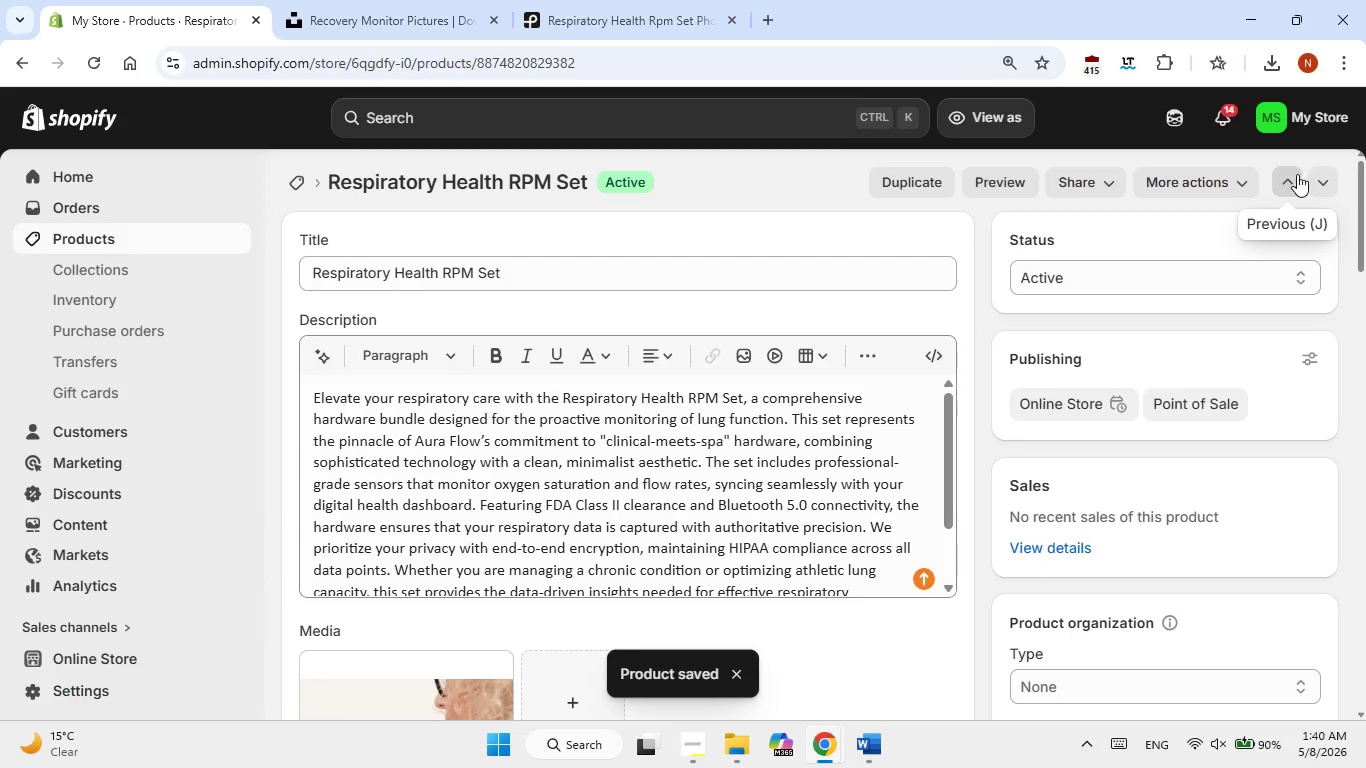 
left_click([1324, 184])
 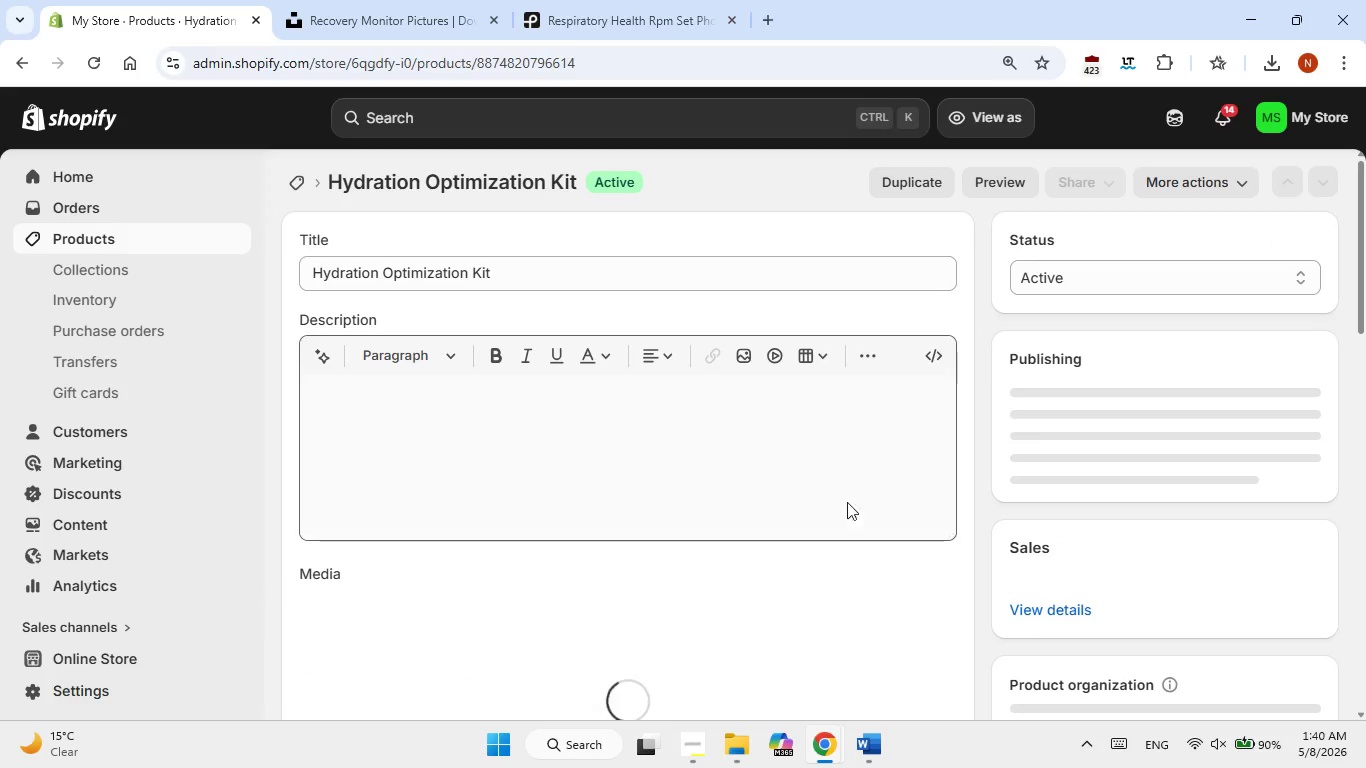 
left_click([864, 737])
 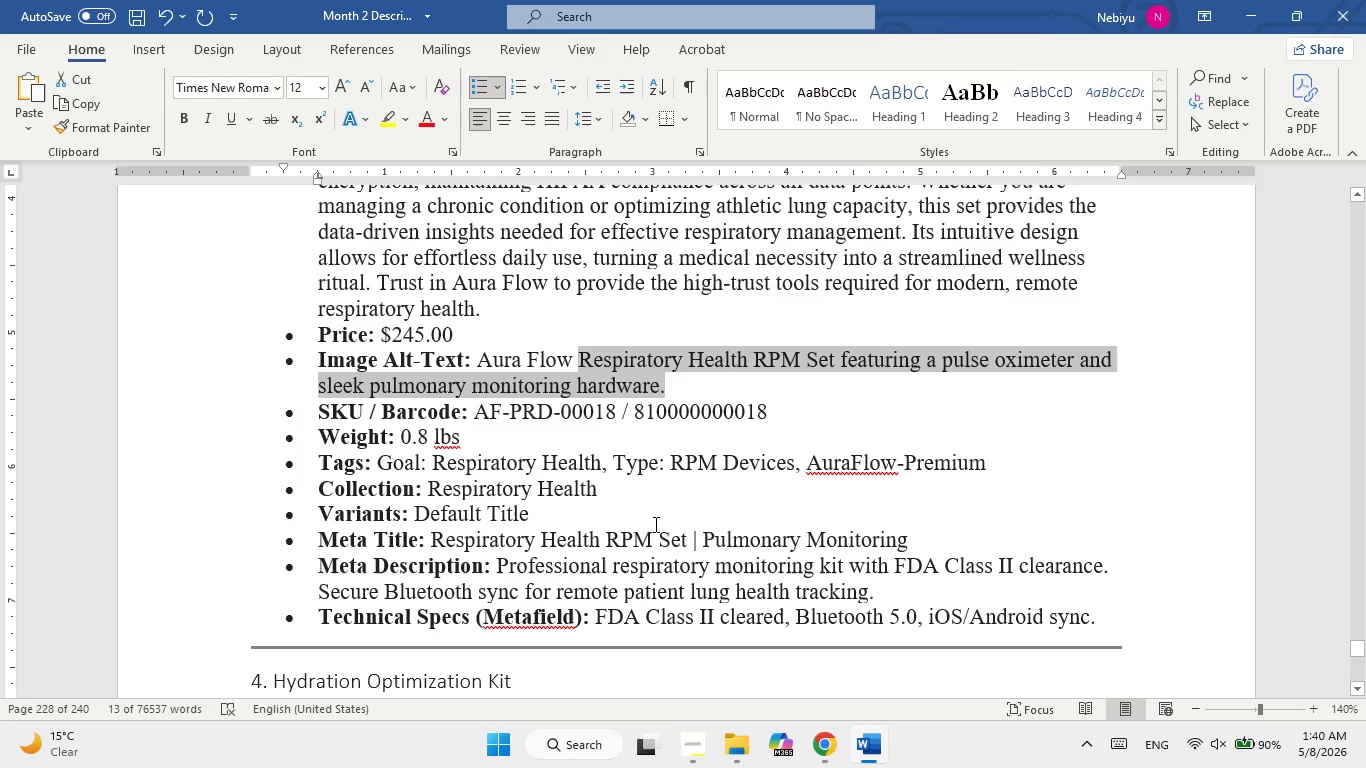 
scroll: coordinate [671, 488], scroll_direction: down, amount: 4.0
 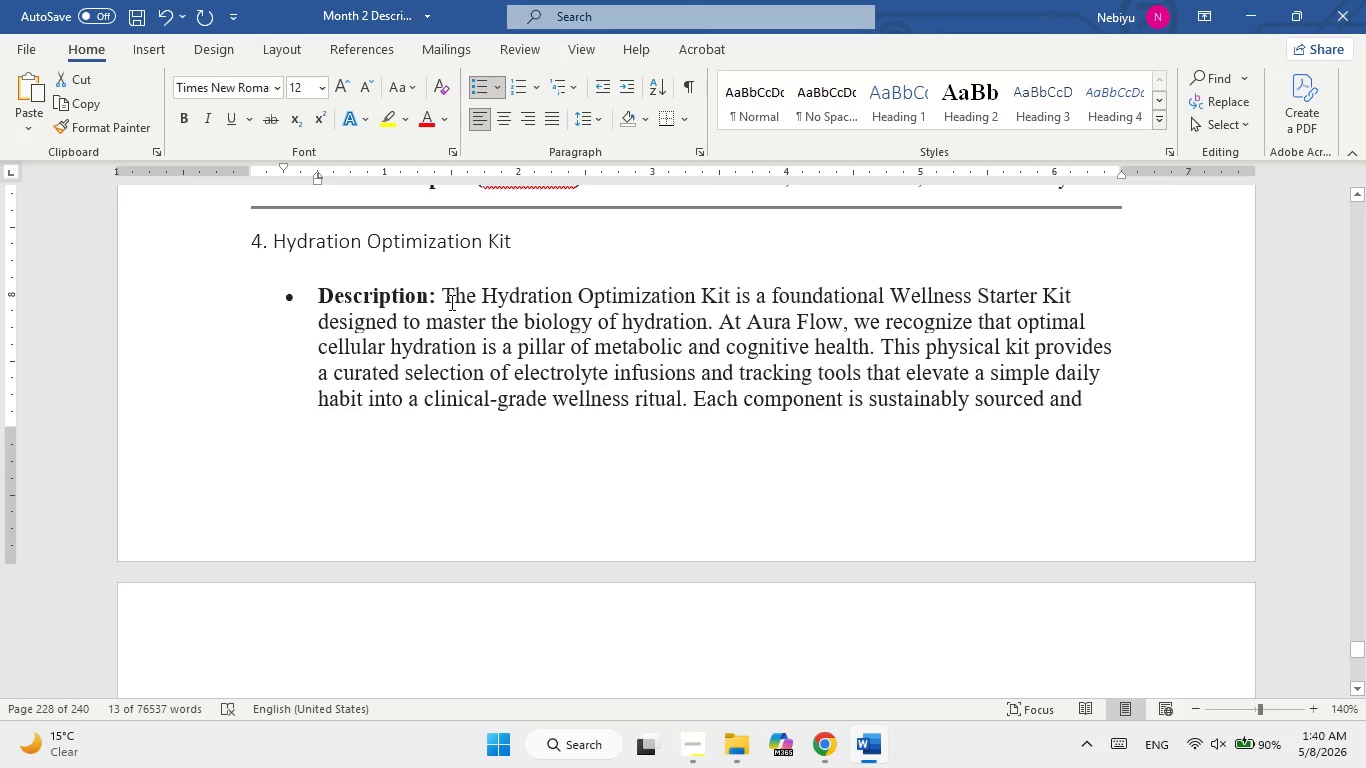 
left_click_drag(start_coordinate=[450, 300], to_coordinate=[870, 549])
 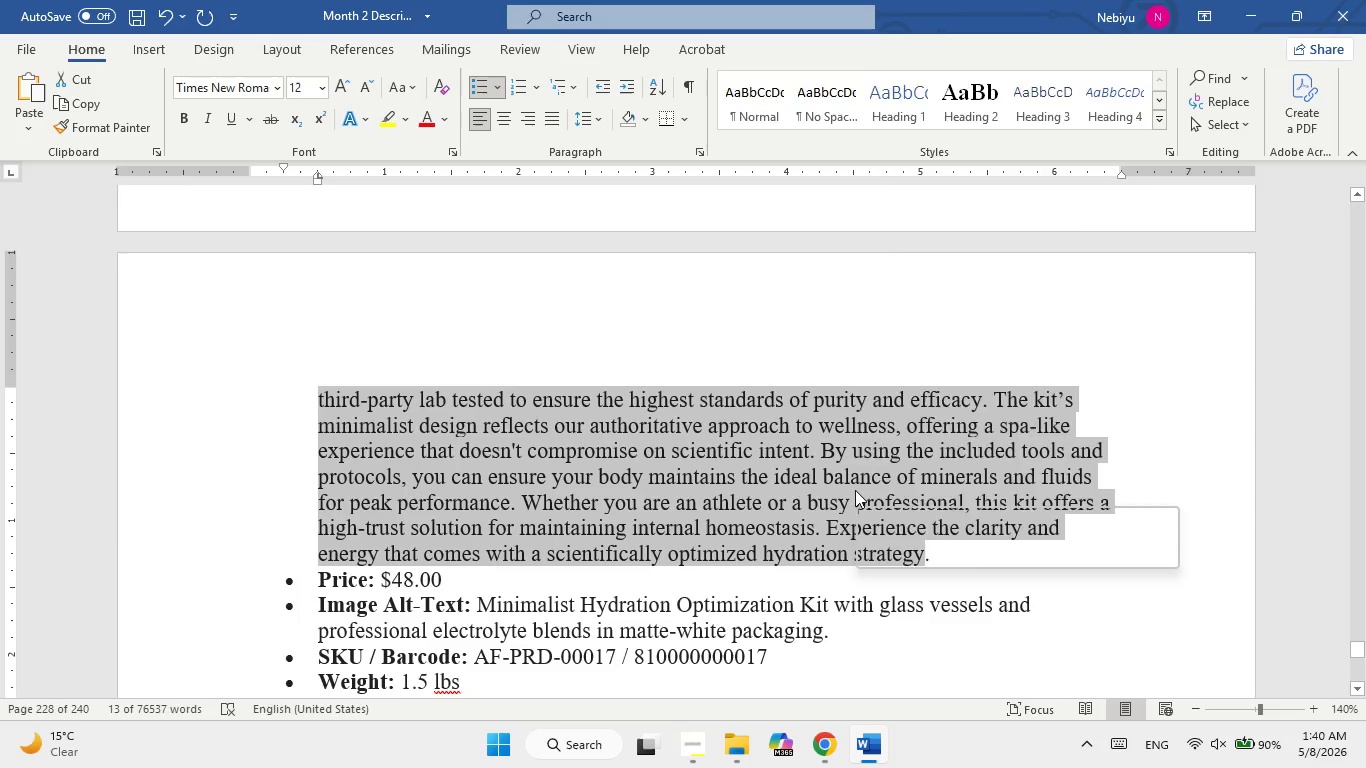 
scroll: coordinate [540, 419], scroll_direction: down, amount: 3.0
 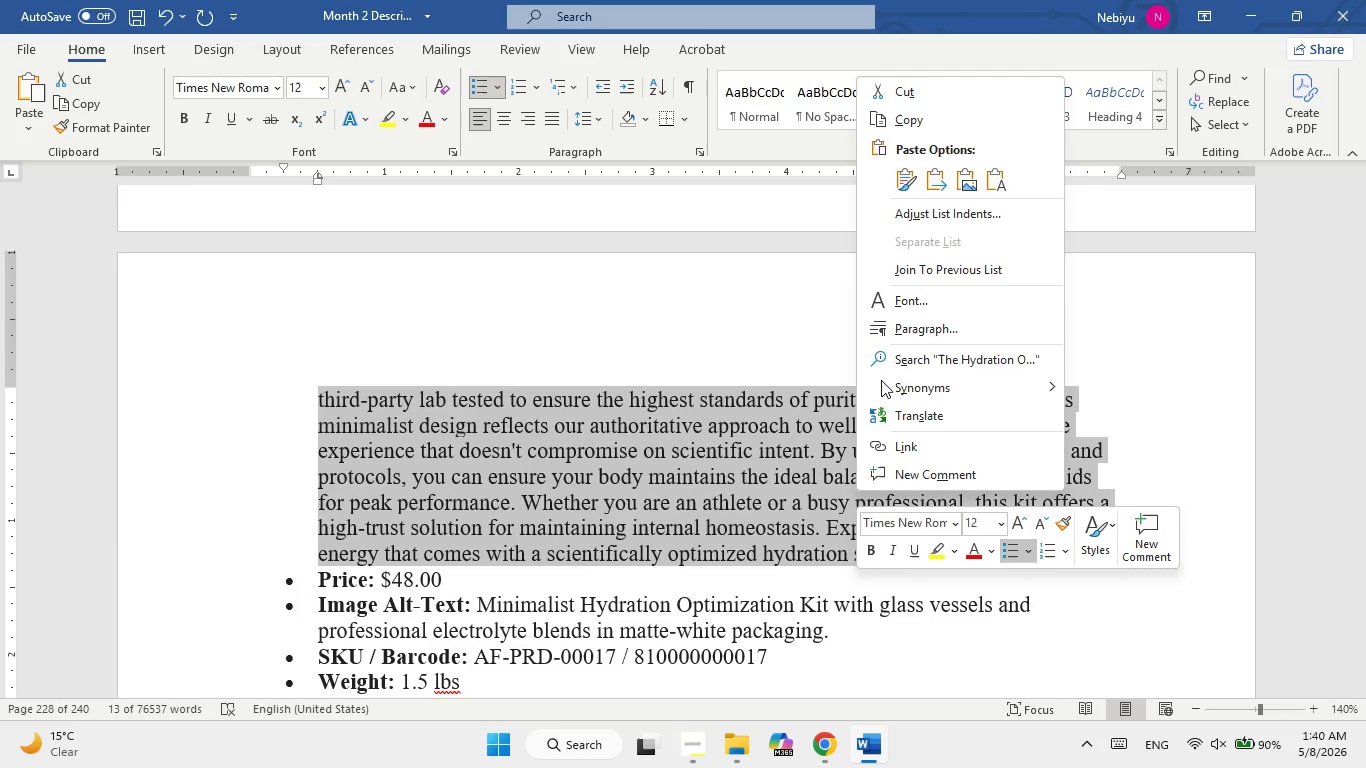 
left_click([927, 116])
 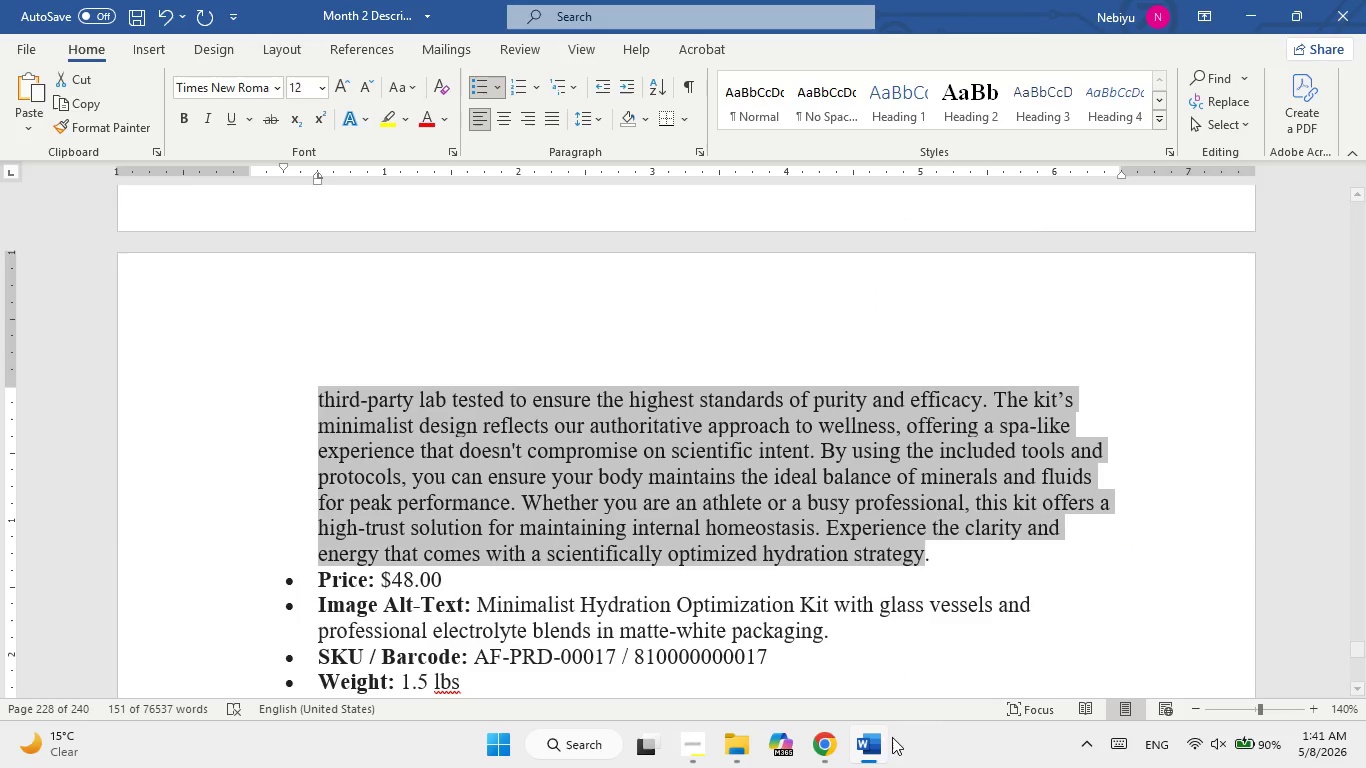 
left_click([886, 744])
 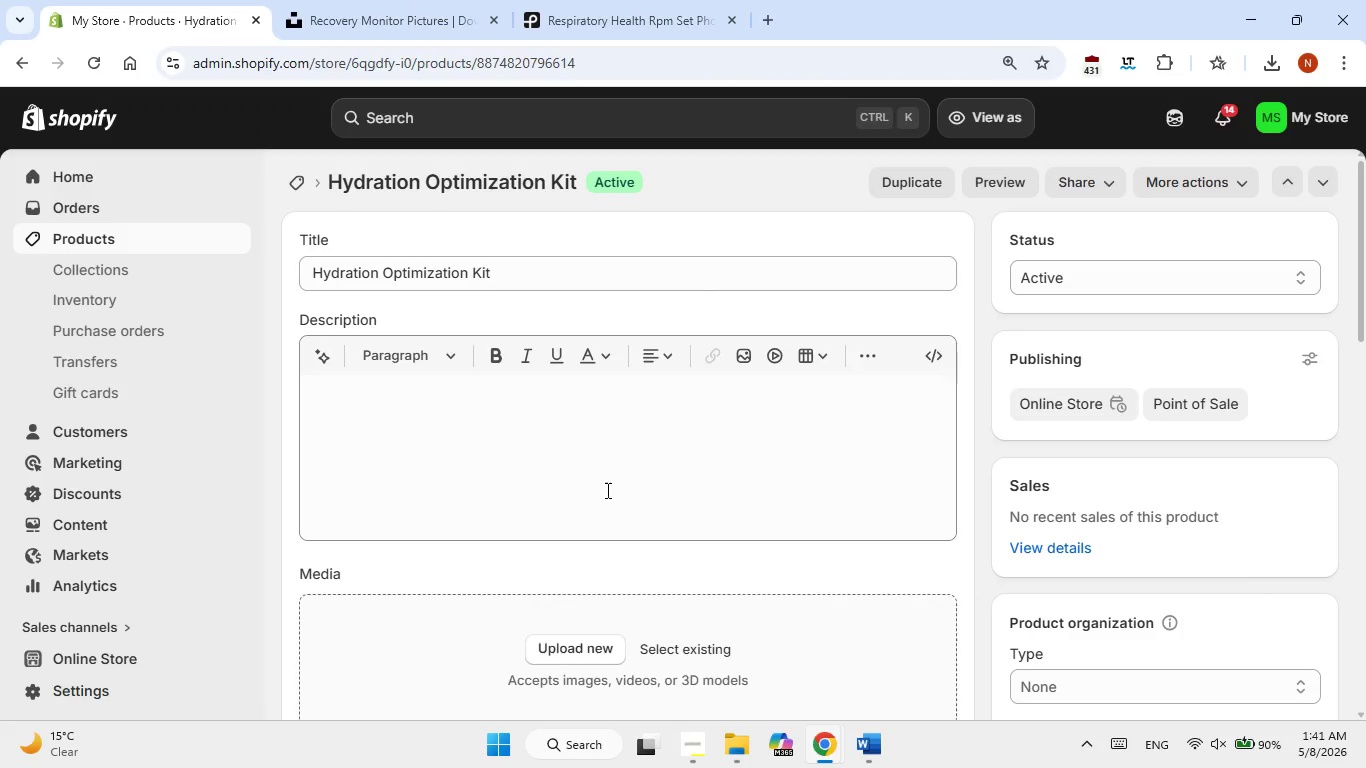 
left_click([603, 487])
 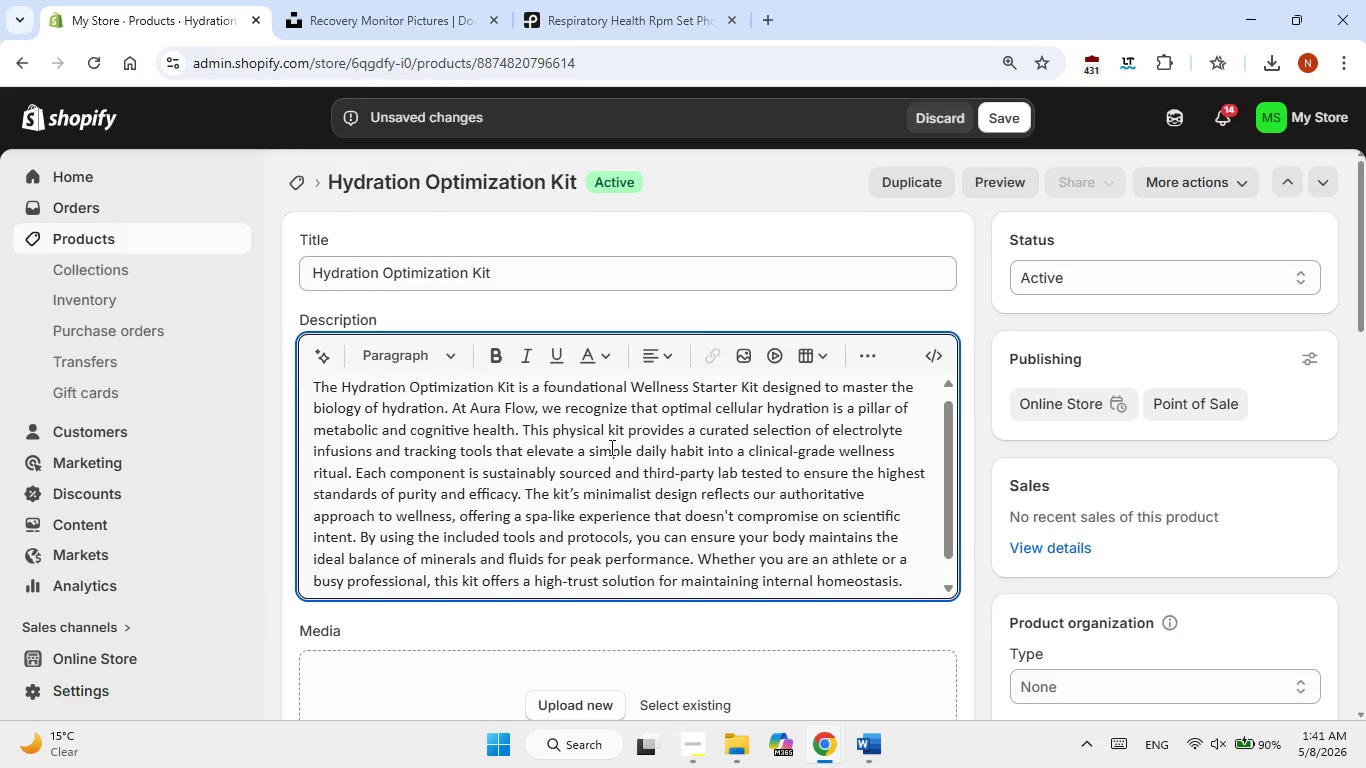 
key(Period)
 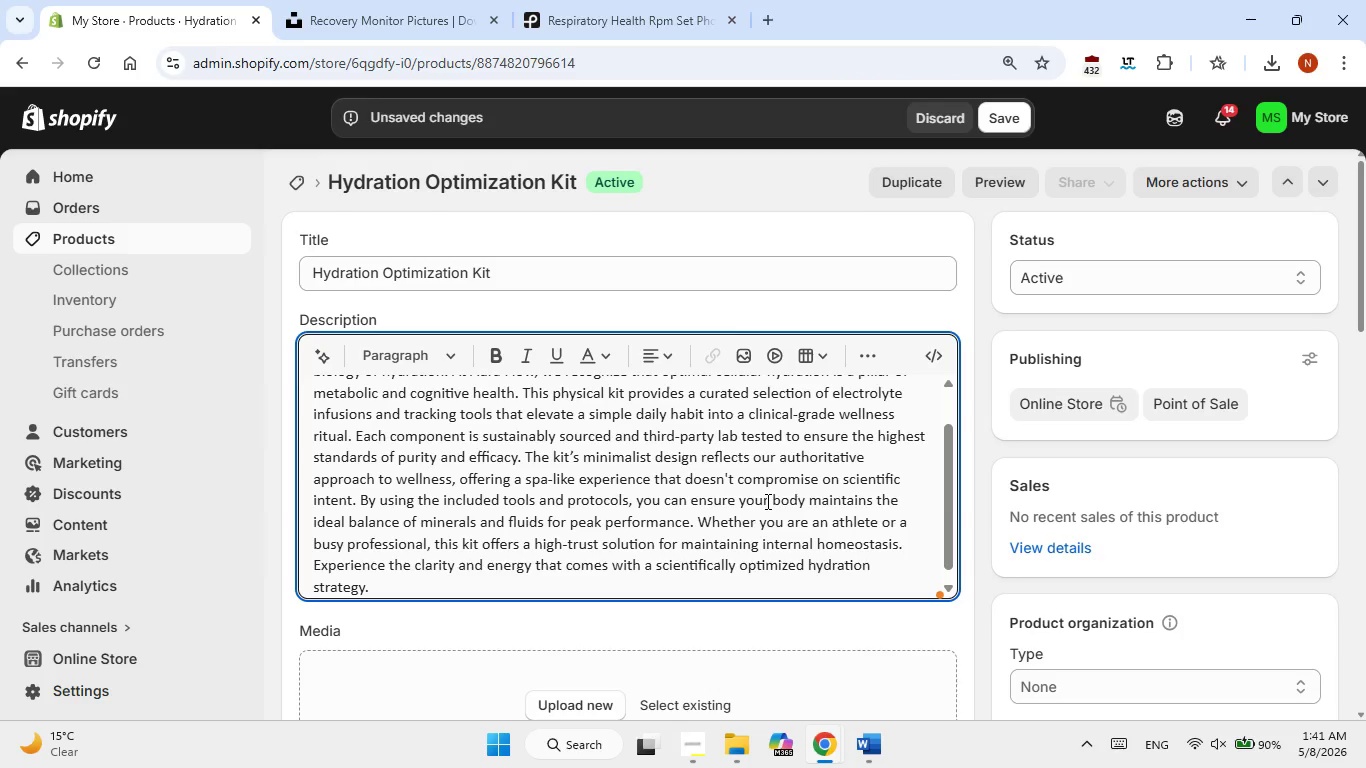 
scroll: coordinate [766, 501], scroll_direction: down, amount: 2.0
 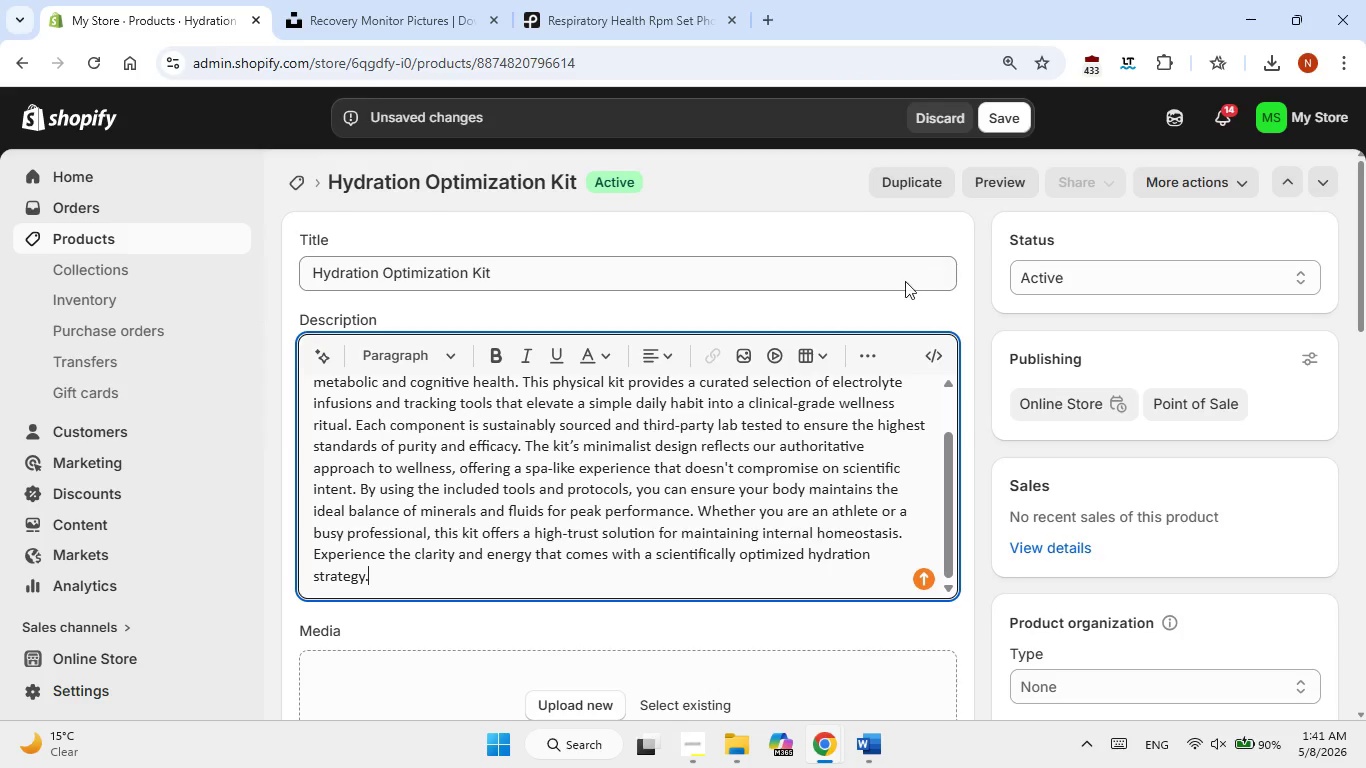 
wait(6.41)
 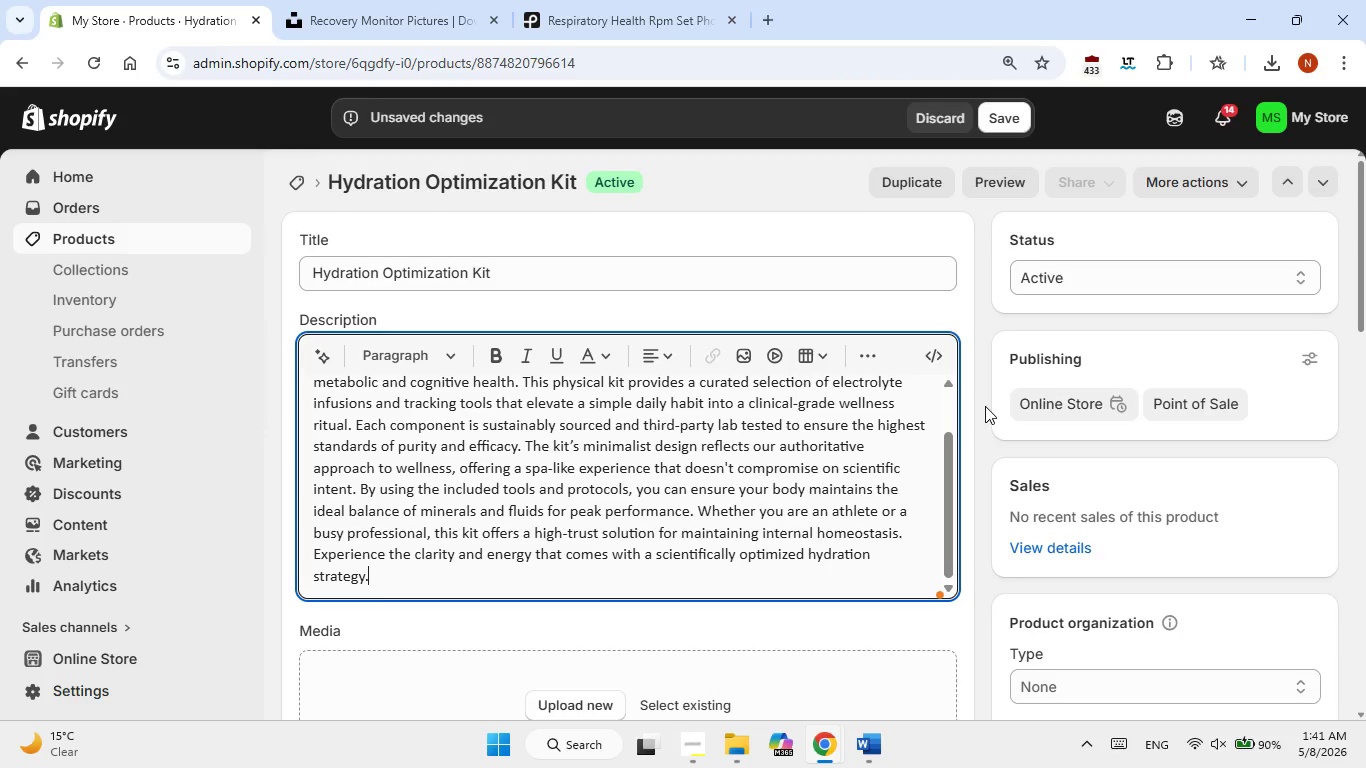 
scroll: coordinate [750, 437], scroll_direction: down, amount: 2.0
 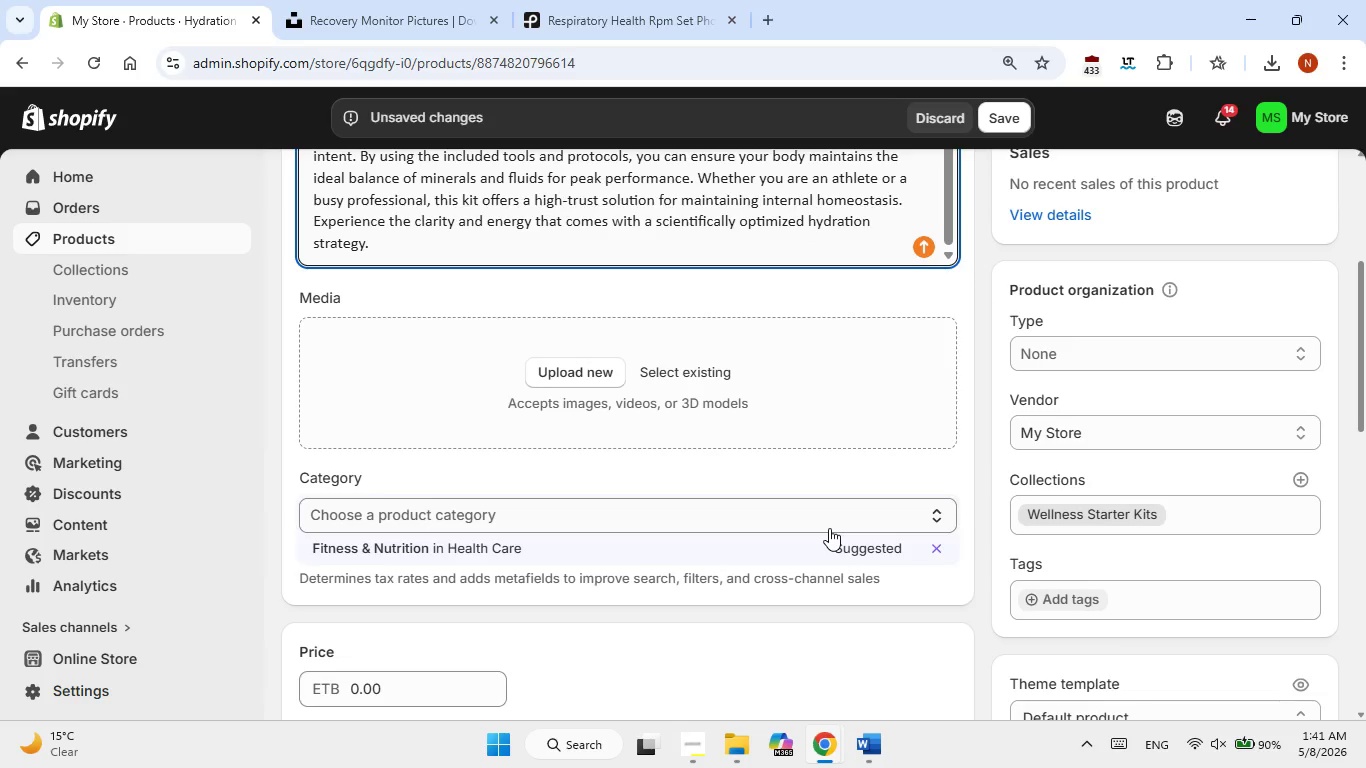 
scroll: coordinate [829, 528], scroll_direction: up, amount: 2.0
 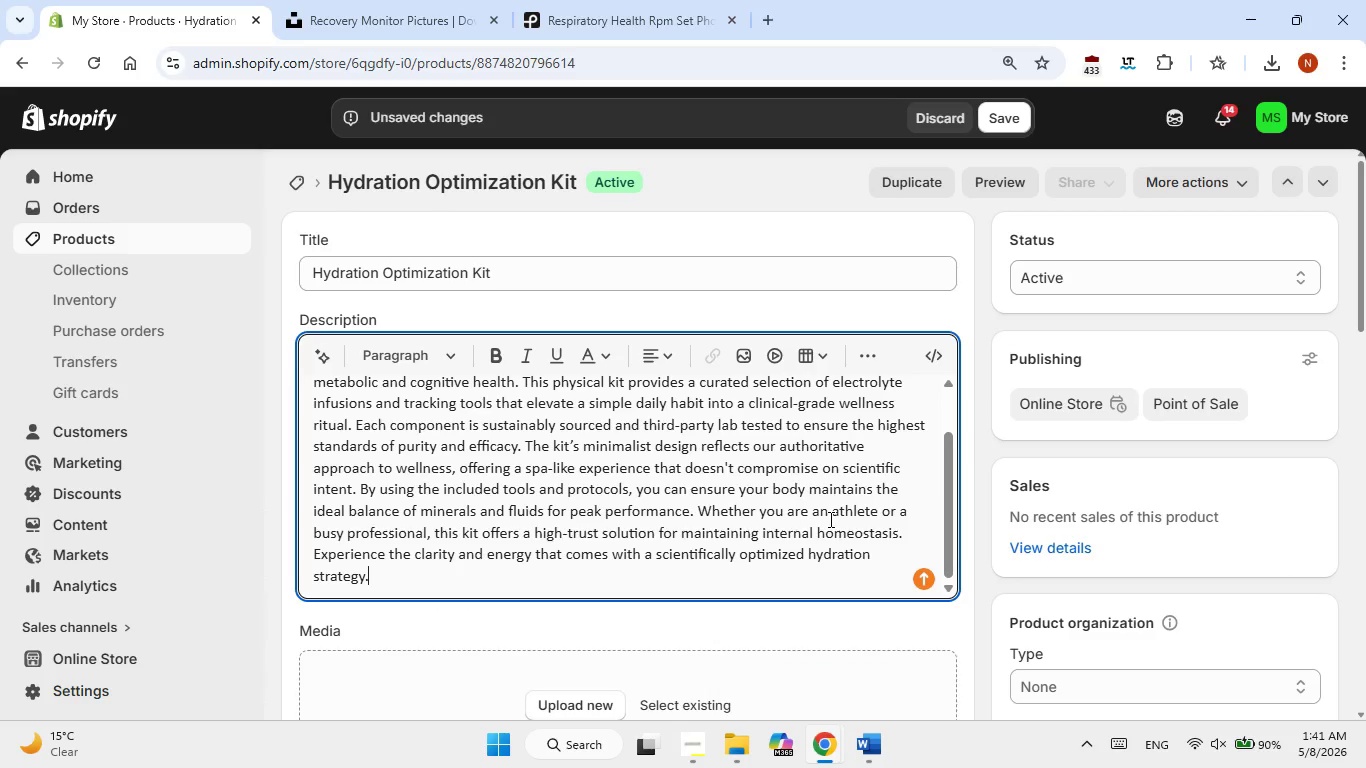 
scroll: coordinate [678, 559], scroll_direction: down, amount: 3.0
 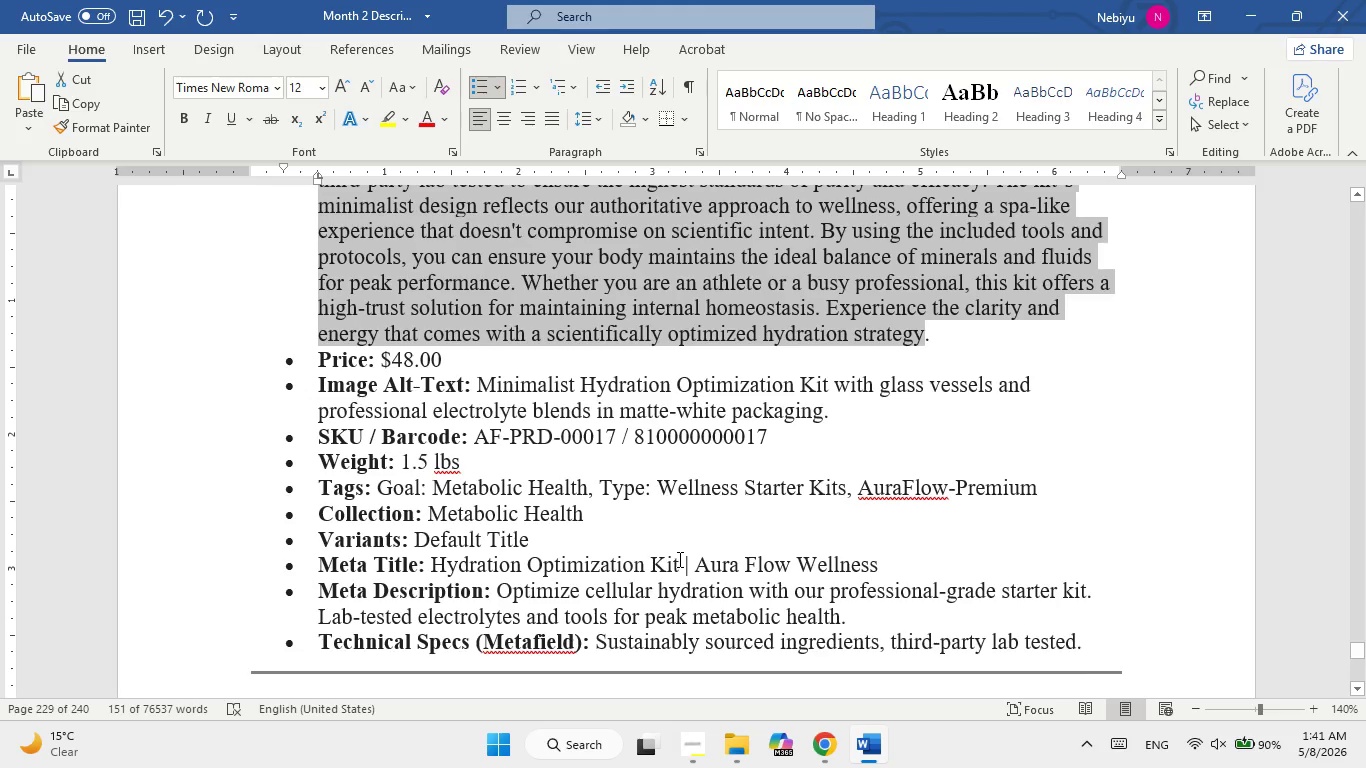 
left_click([876, 744])
 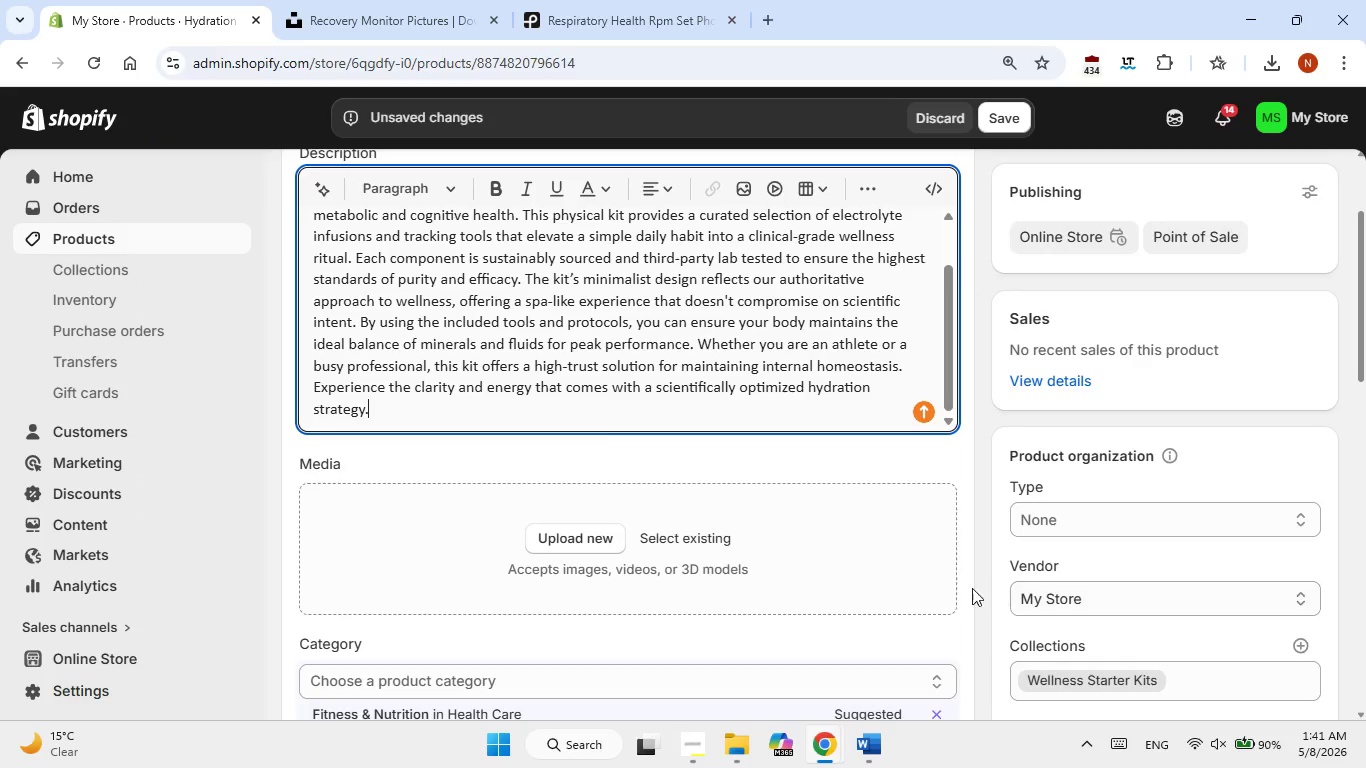 
scroll: coordinate [714, 592], scroll_direction: down, amount: 2.0
 